 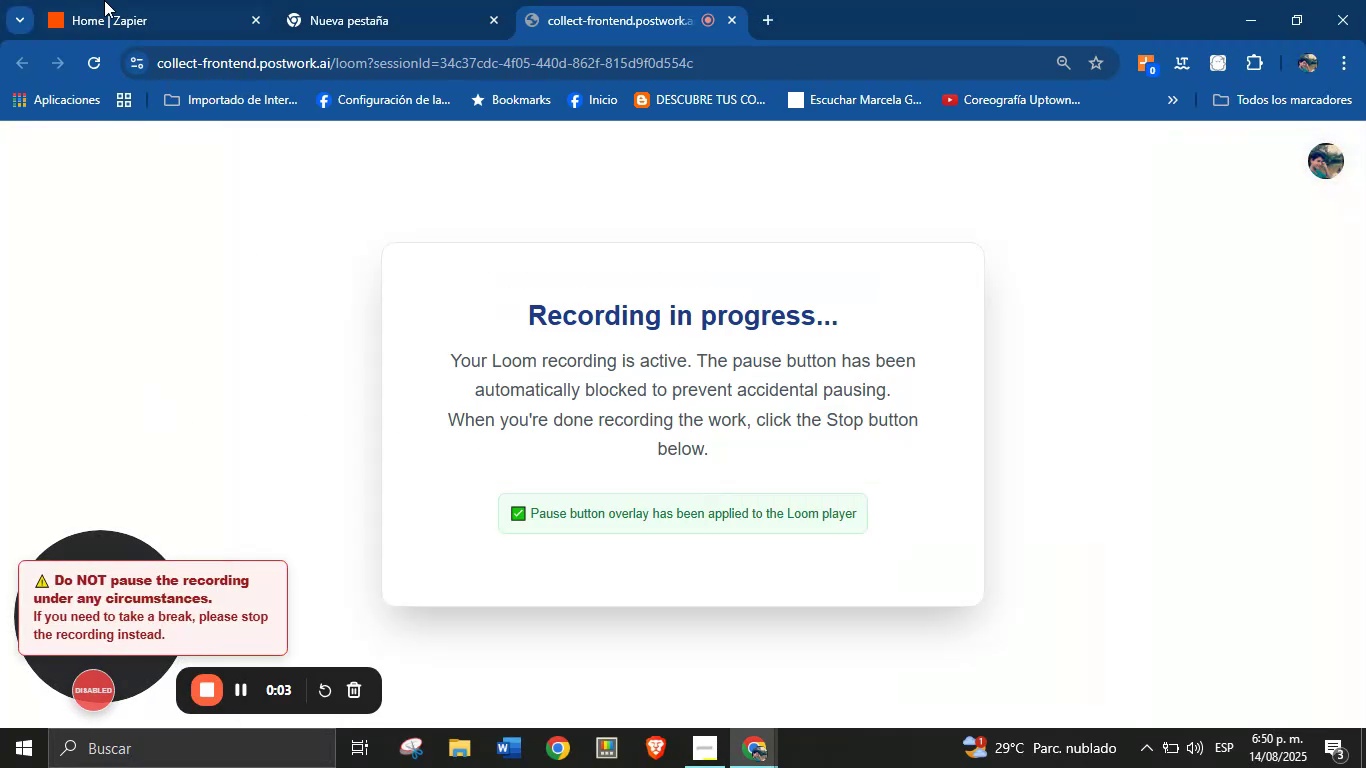 
left_click([225, 520])
 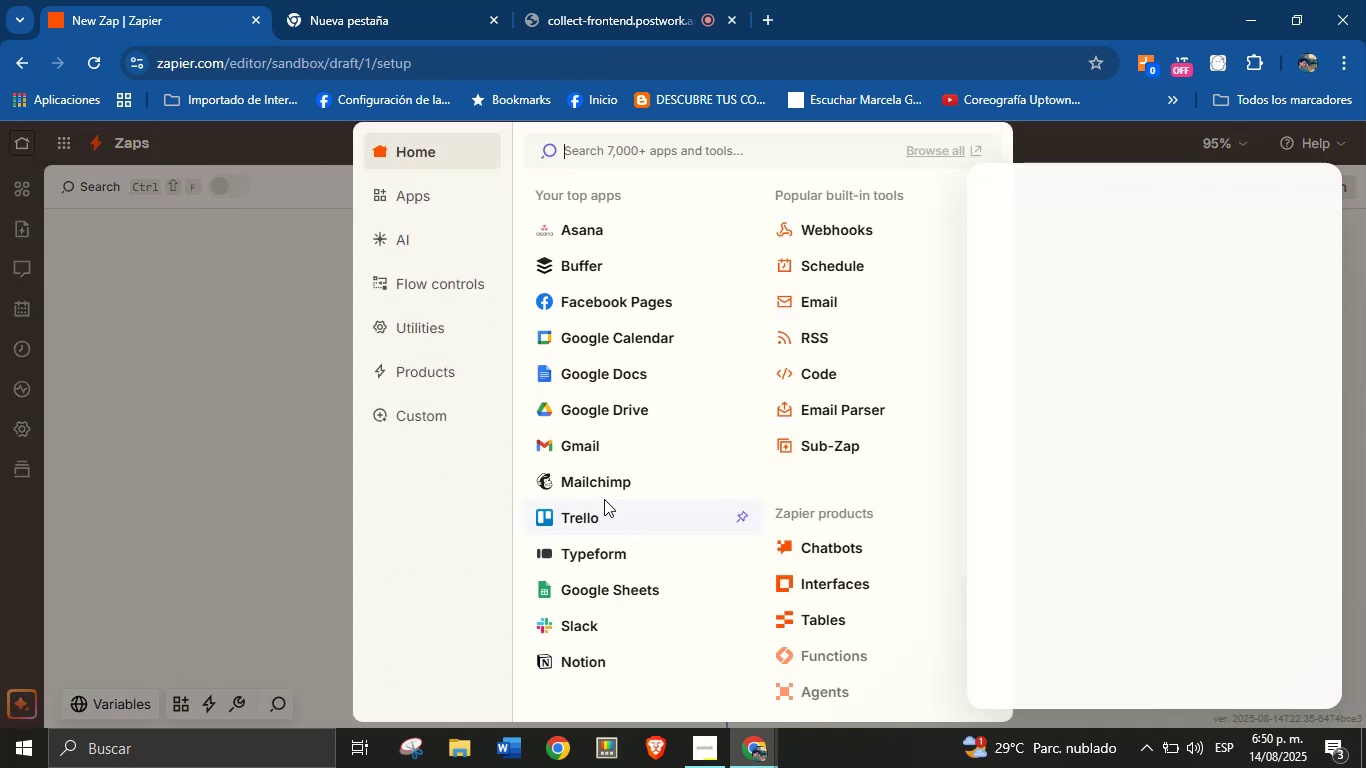 
wait(27.48)
 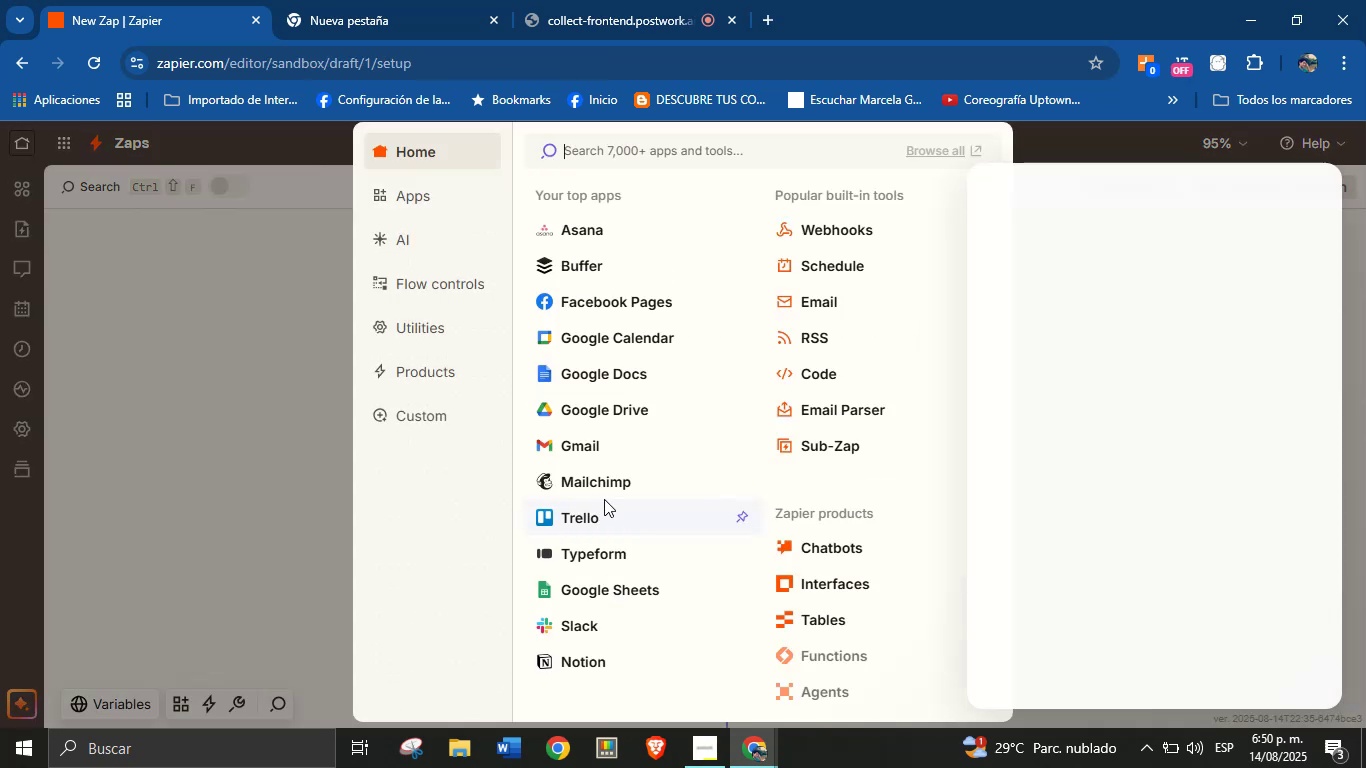 
left_click([627, 695])
 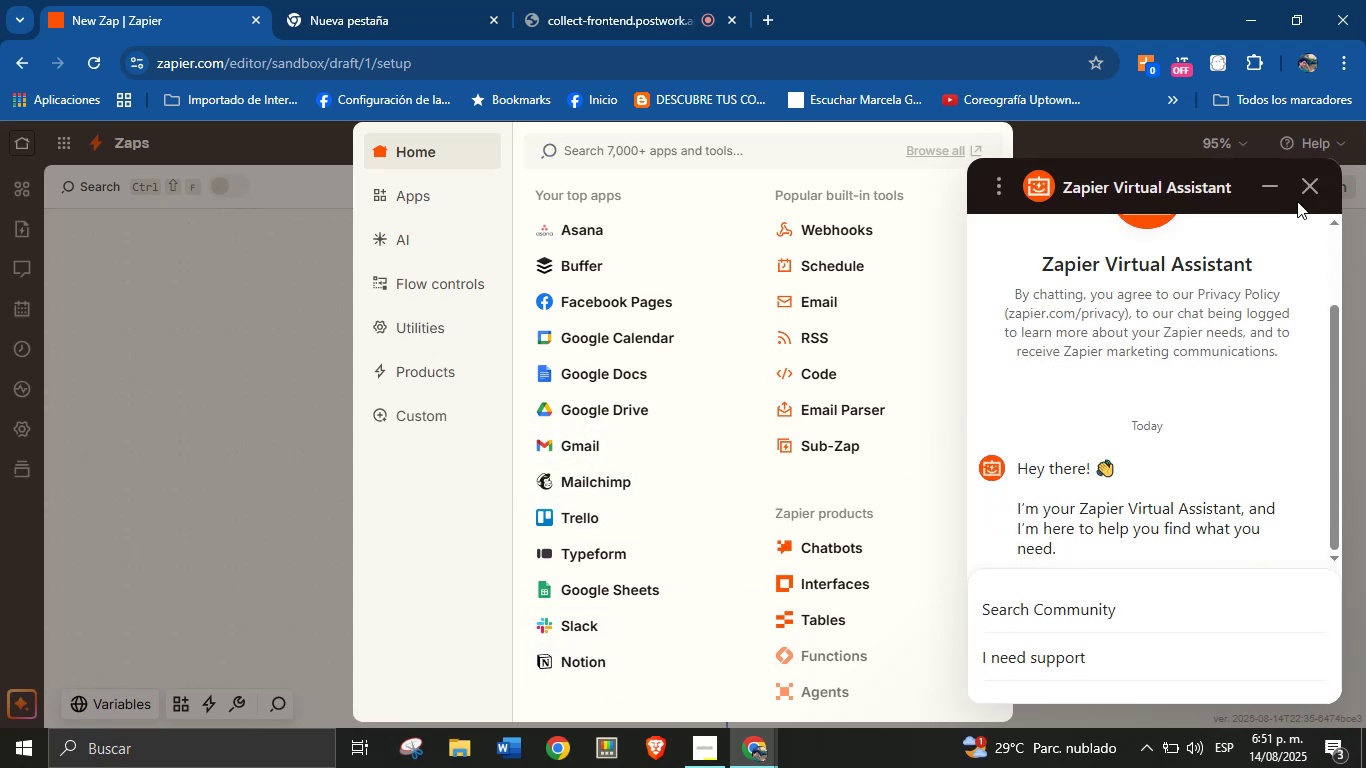 
left_click([1309, 188])
 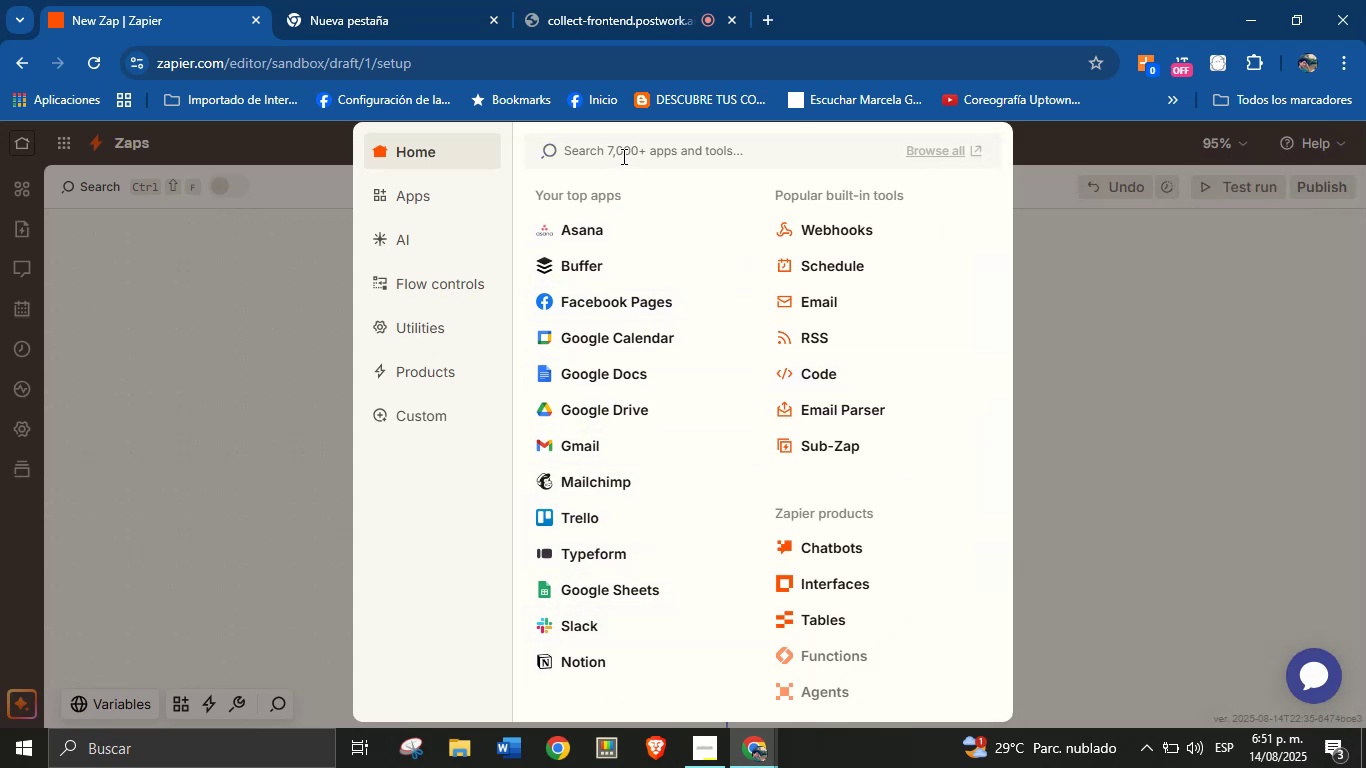 
wait(5.87)
 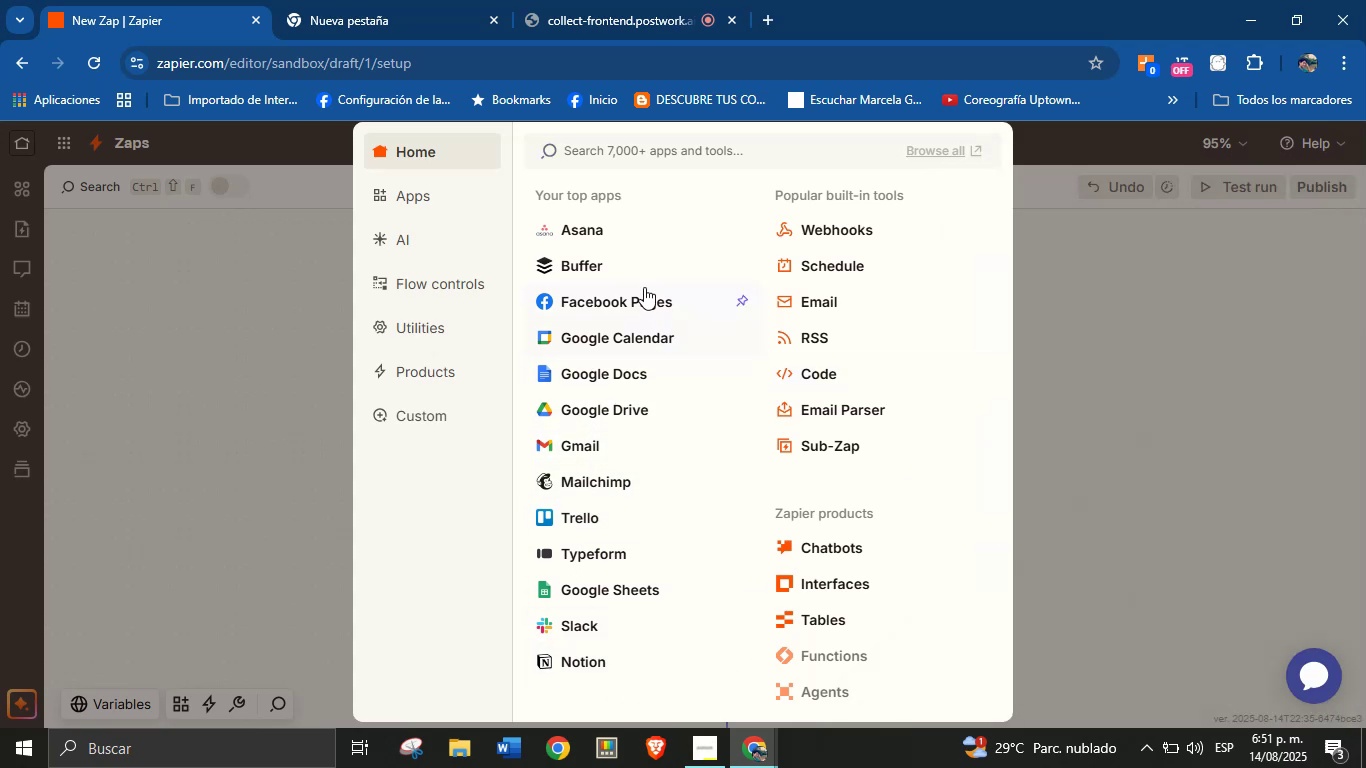 
type(form)
key(Backspace)
type(rm)
 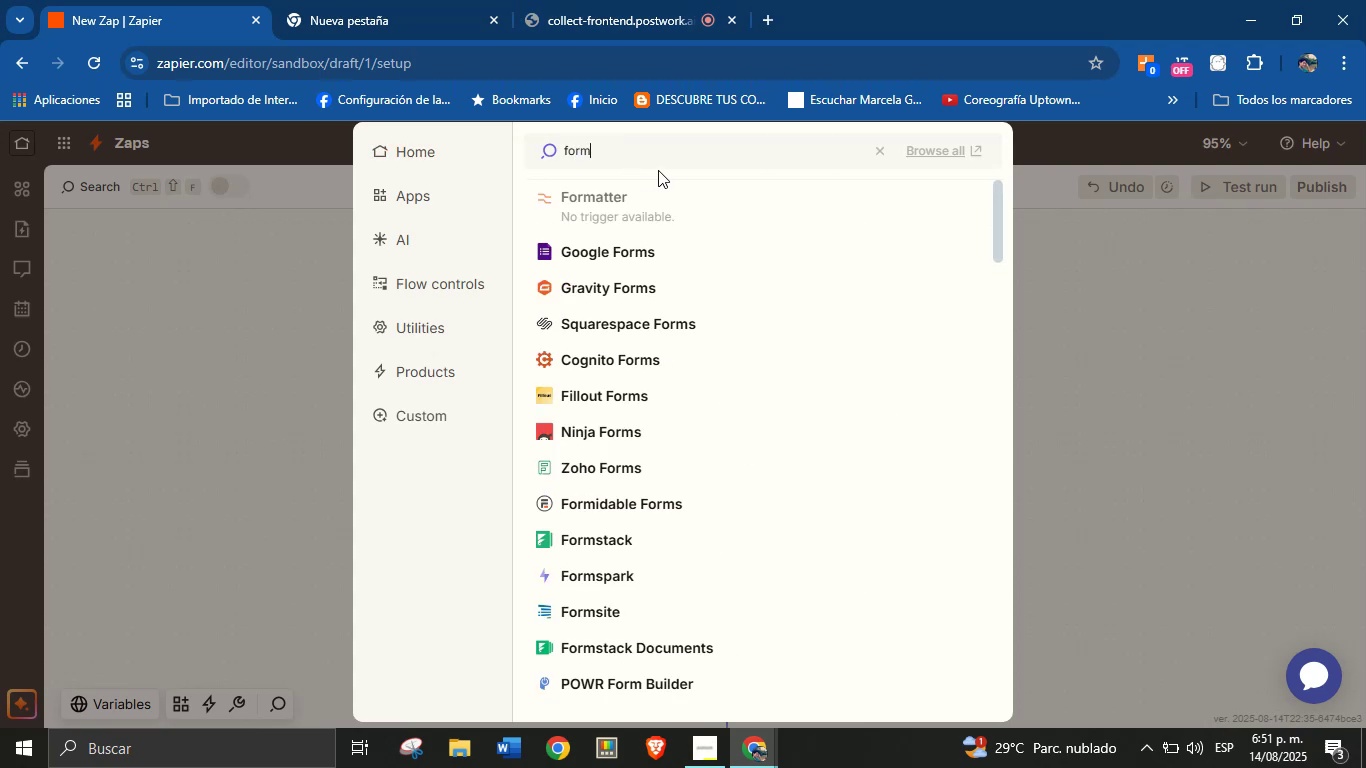 
left_click([634, 244])
 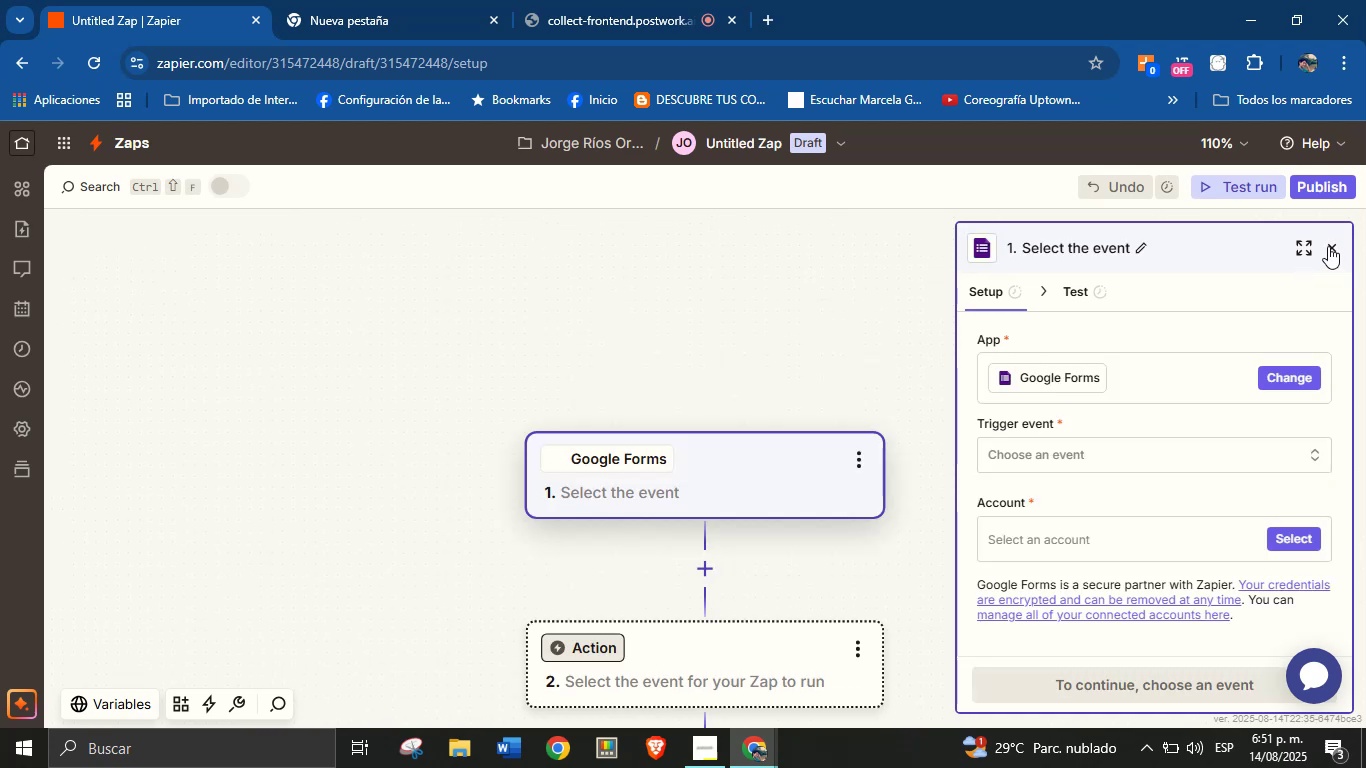 
left_click([1094, 445])
 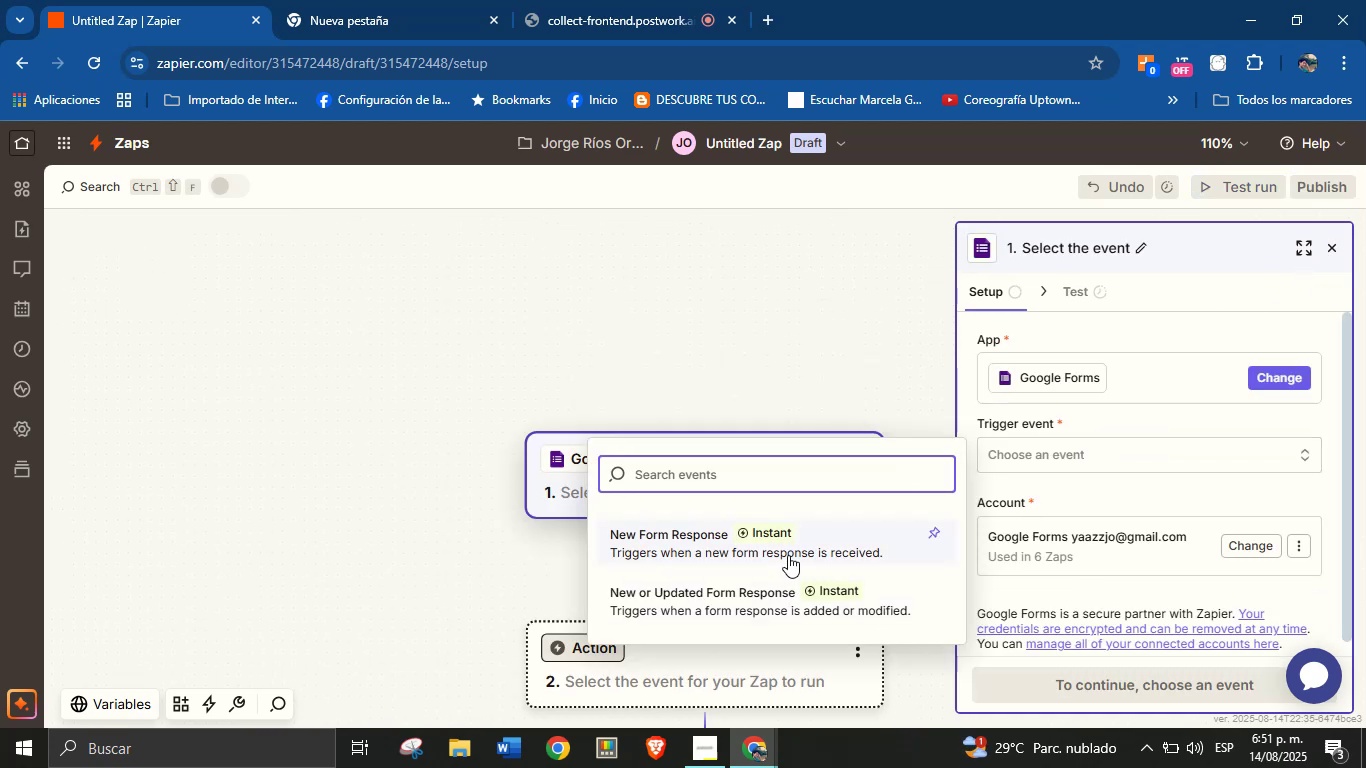 
wait(7.02)
 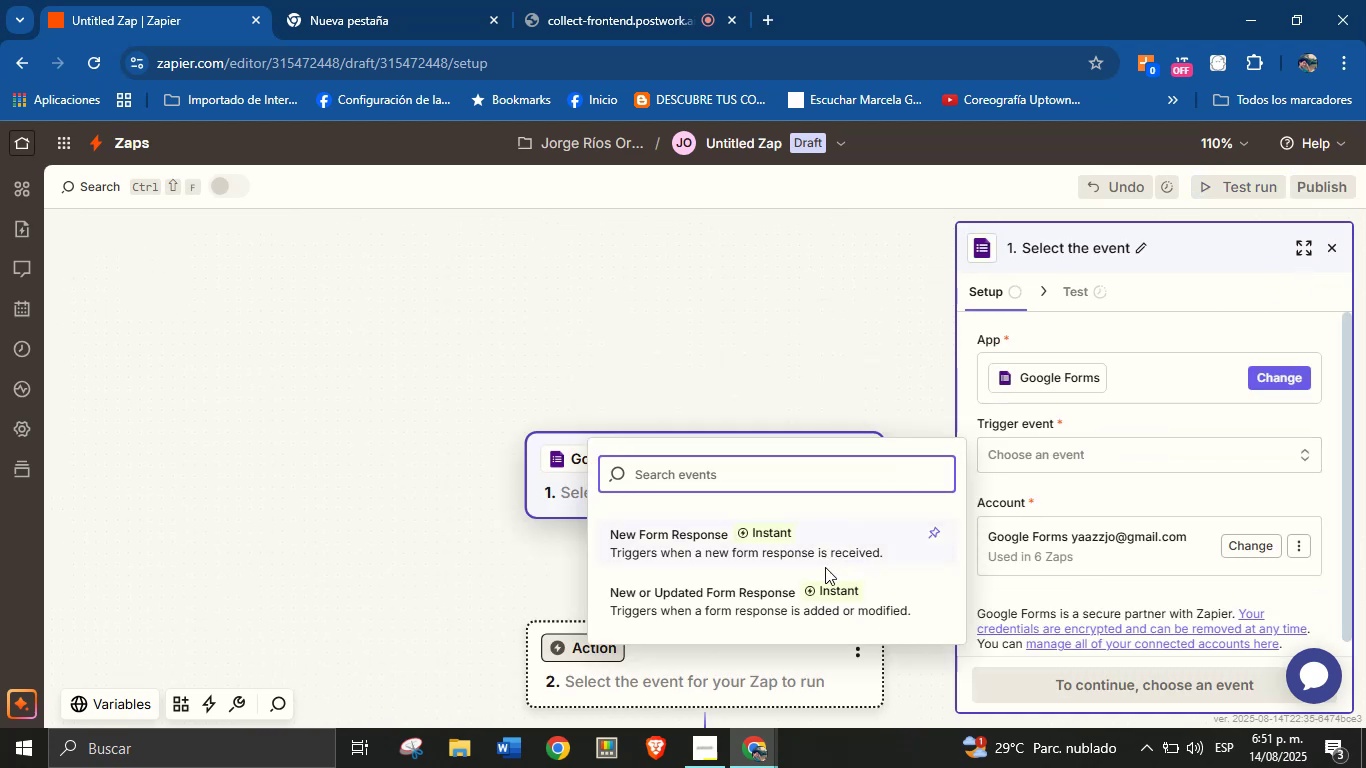 
left_click([788, 555])
 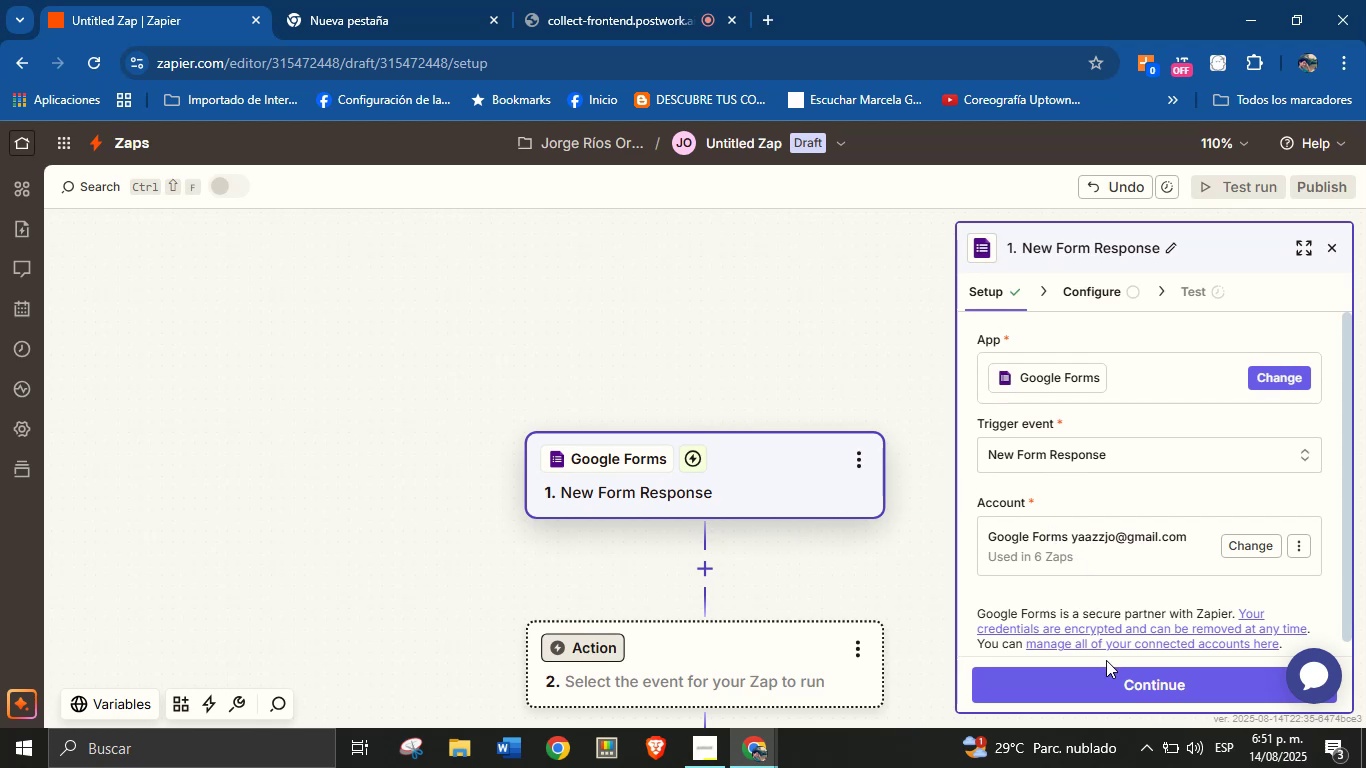 
double_click([1109, 669])
 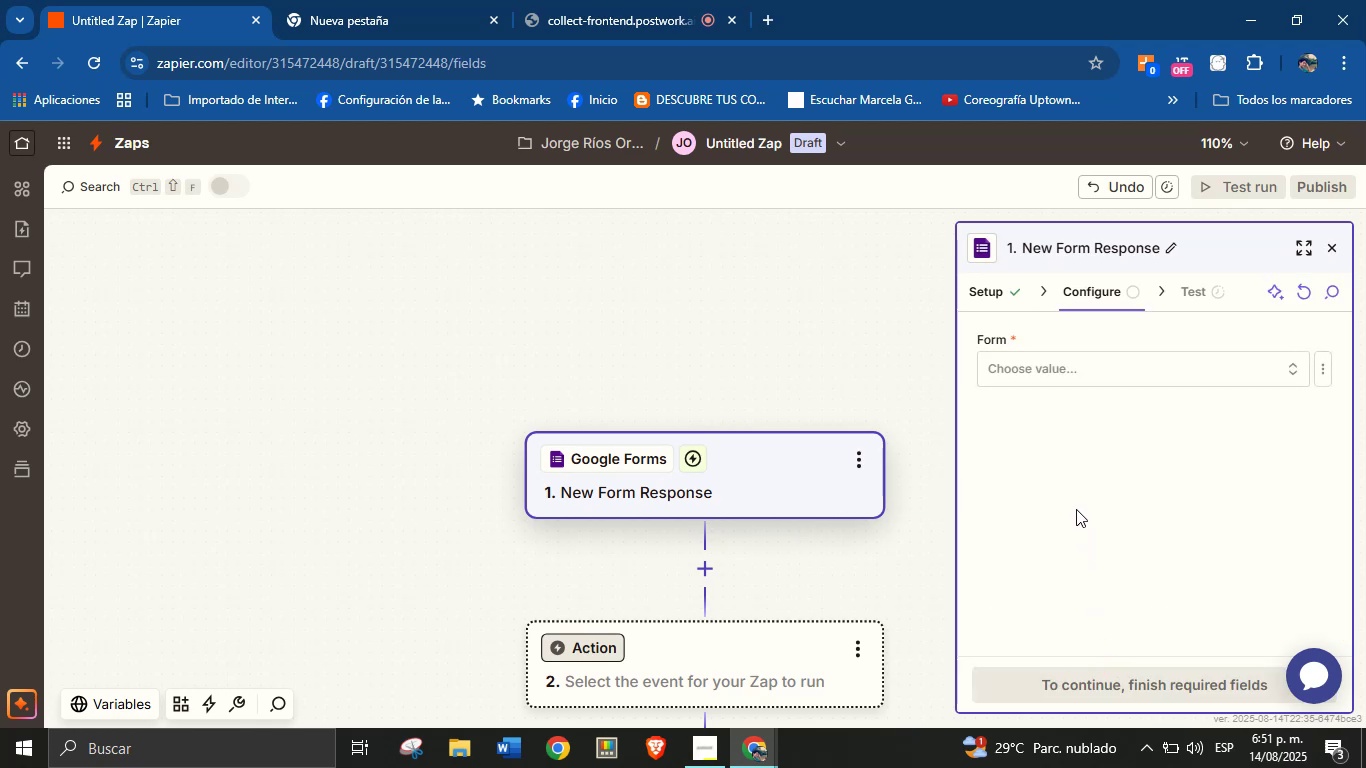 
left_click([1065, 374])
 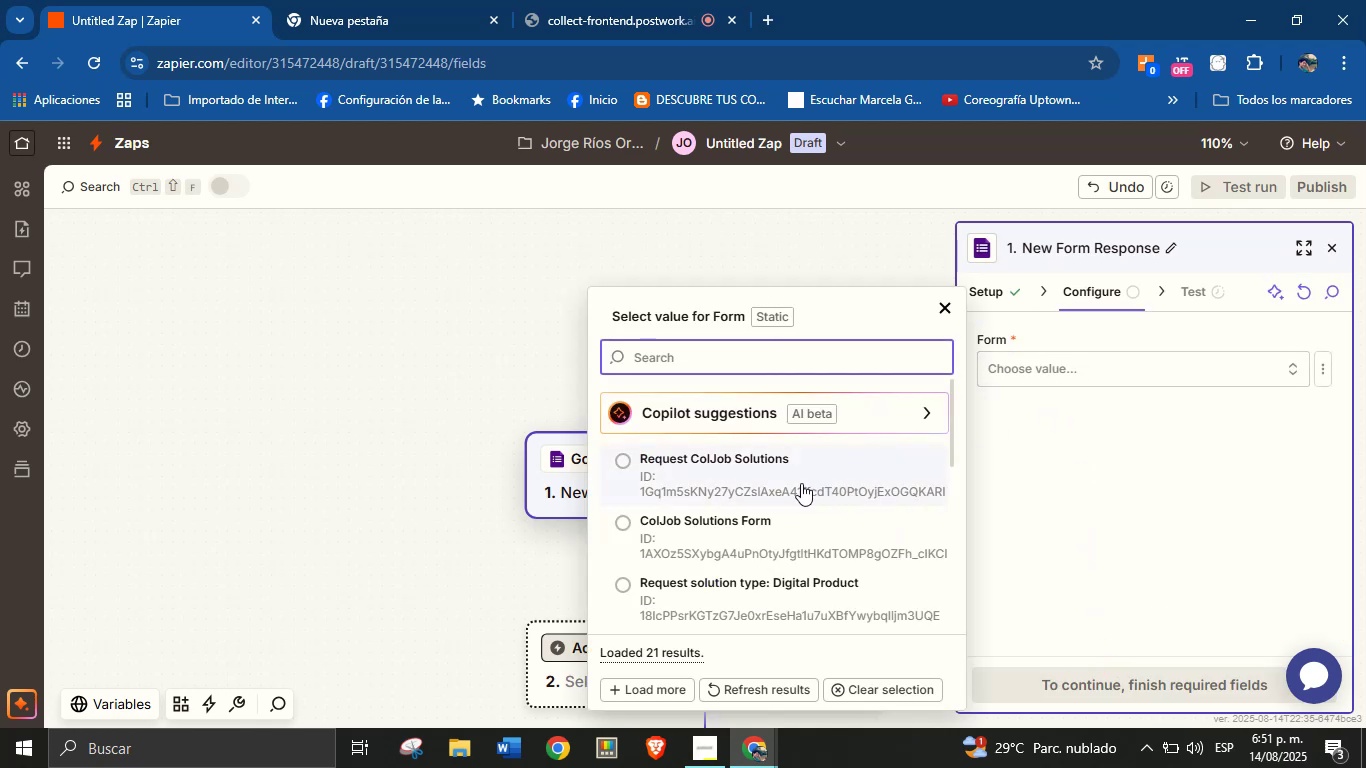 
left_click([801, 482])
 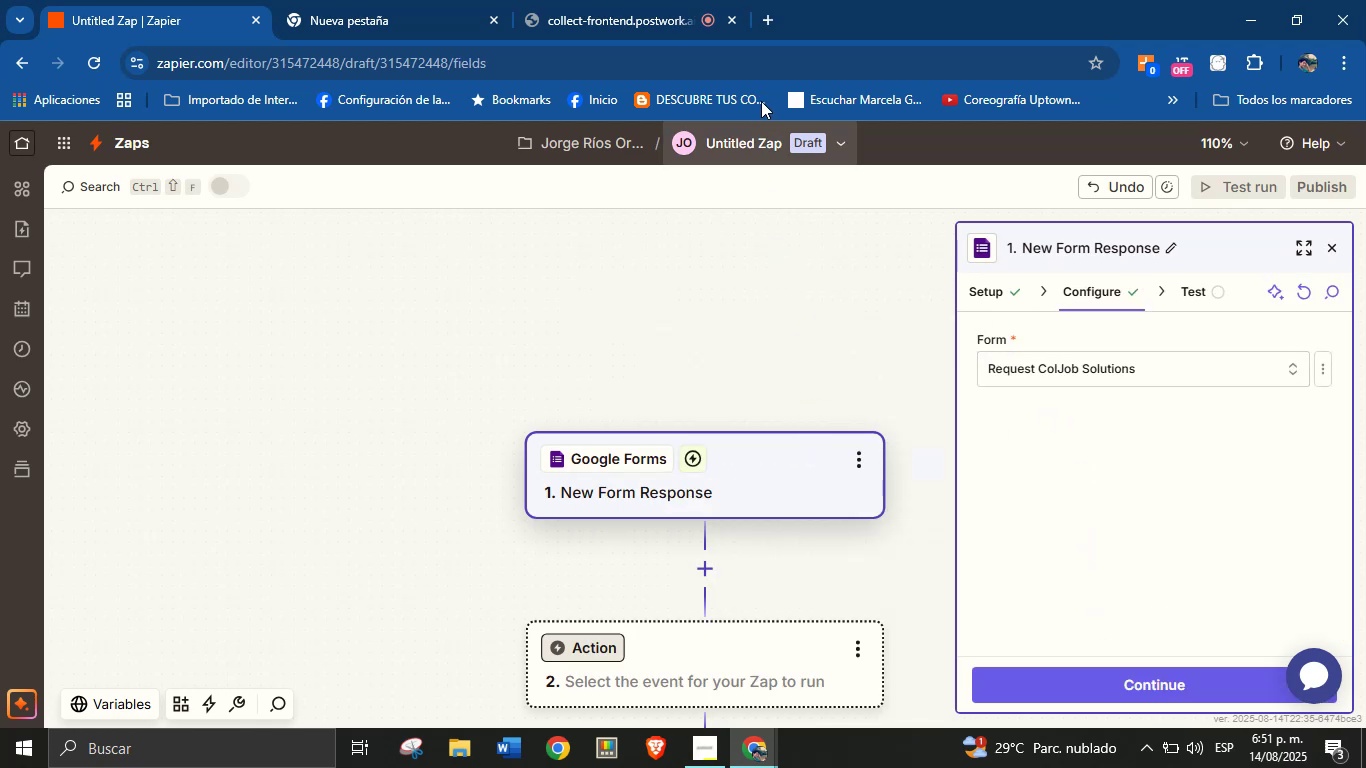 
left_click_drag(start_coordinate=[770, 22], to_coordinate=[770, 31])
 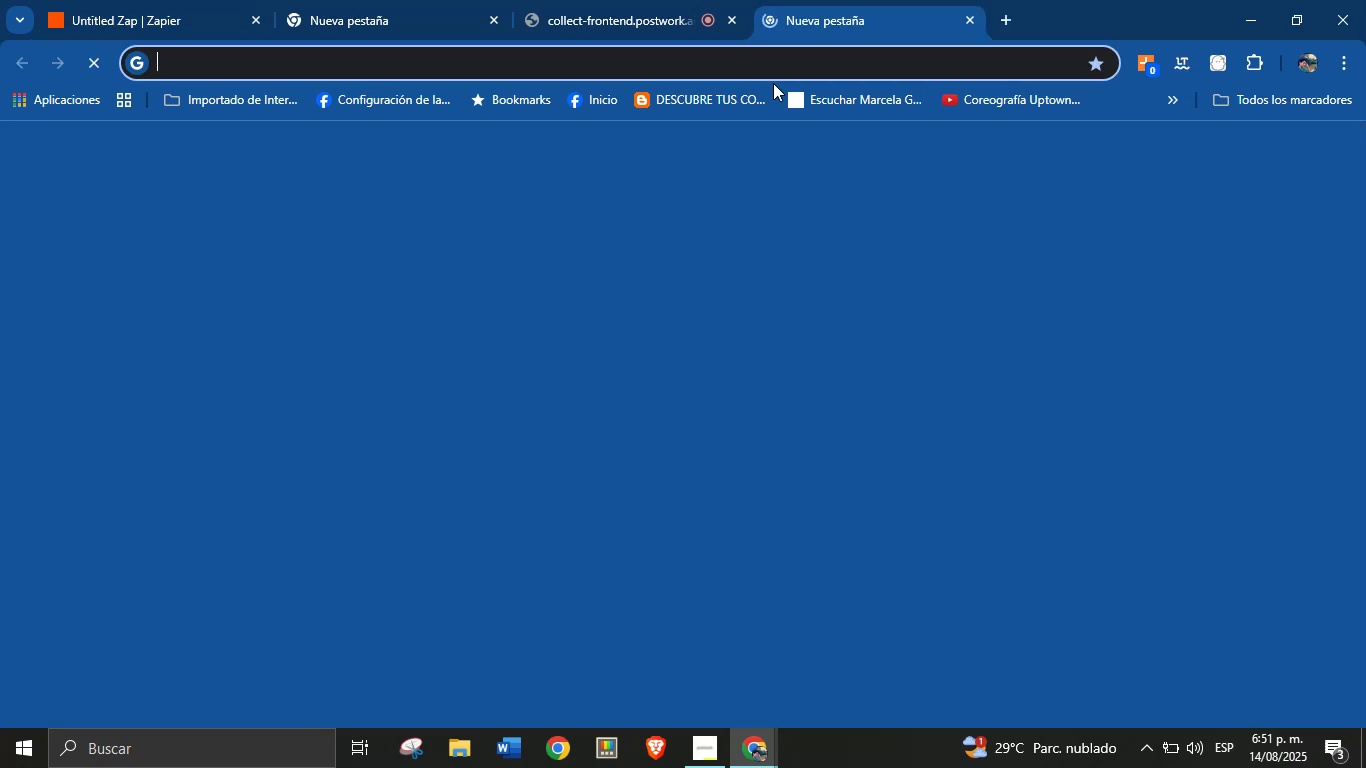 
type(request coljob sol)
 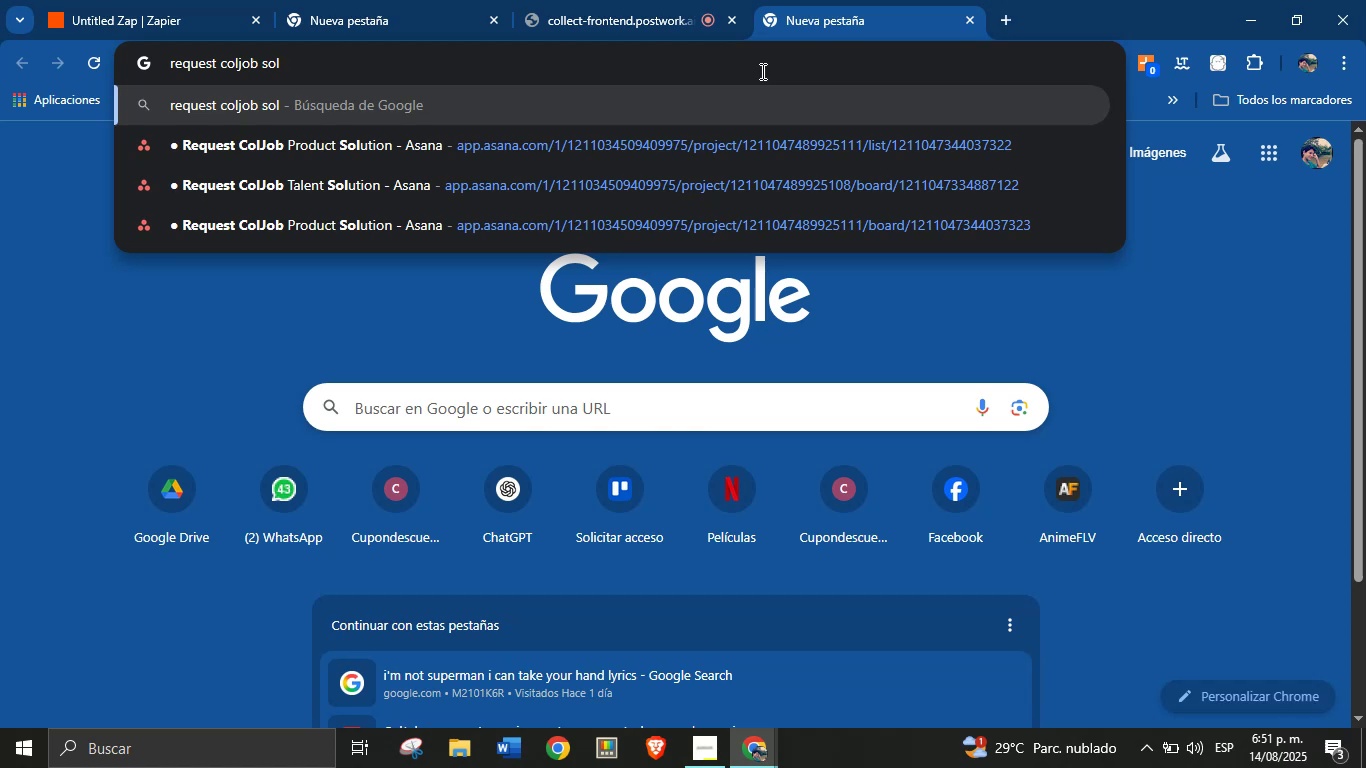 
left_click([645, 138])
 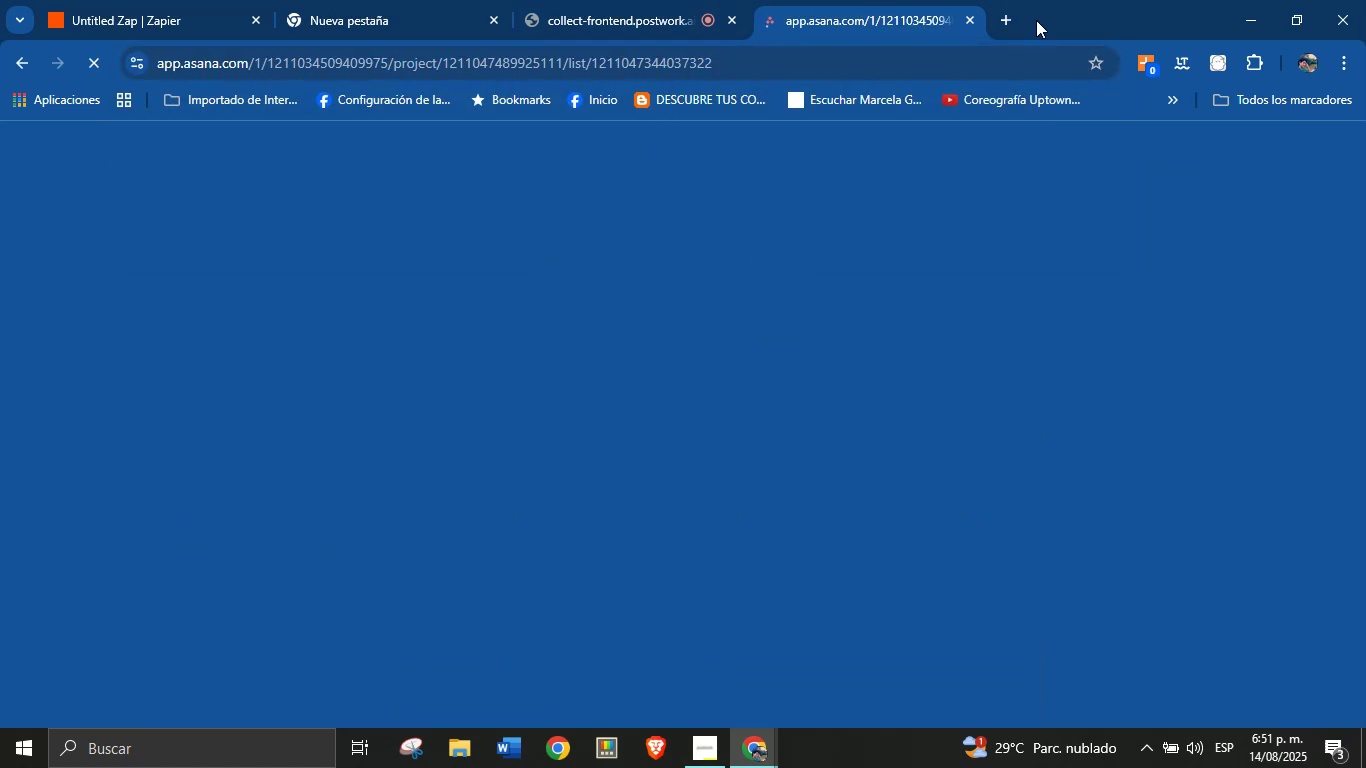 
left_click([1005, 12])
 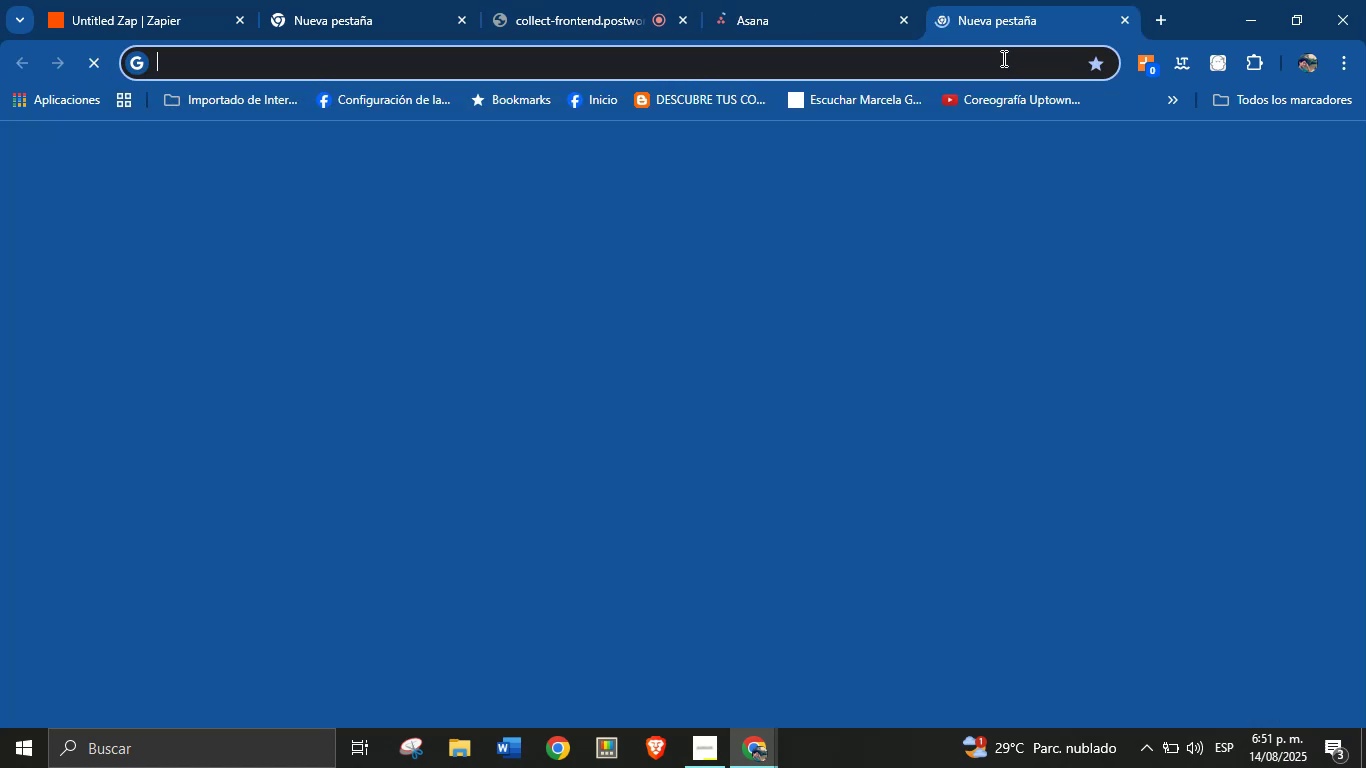 
type(notion)
 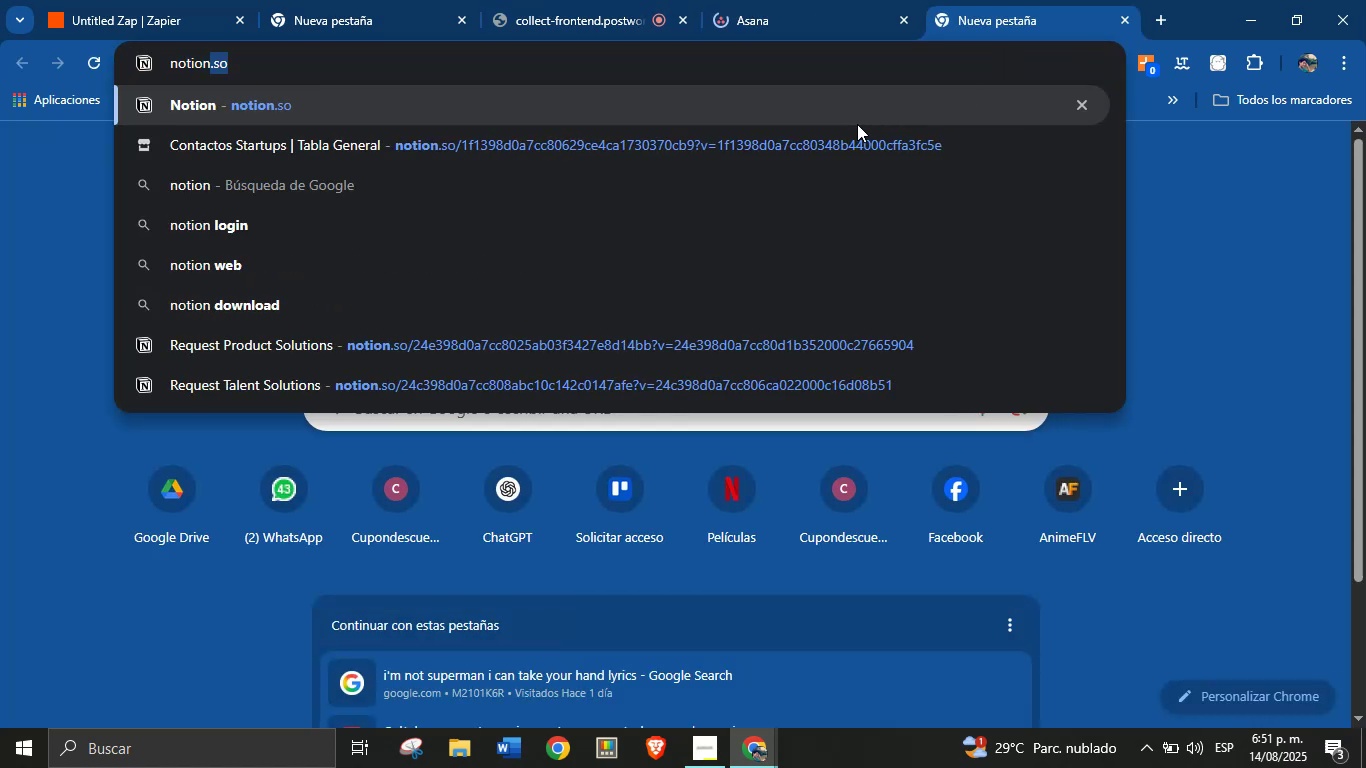 
left_click([830, 103])
 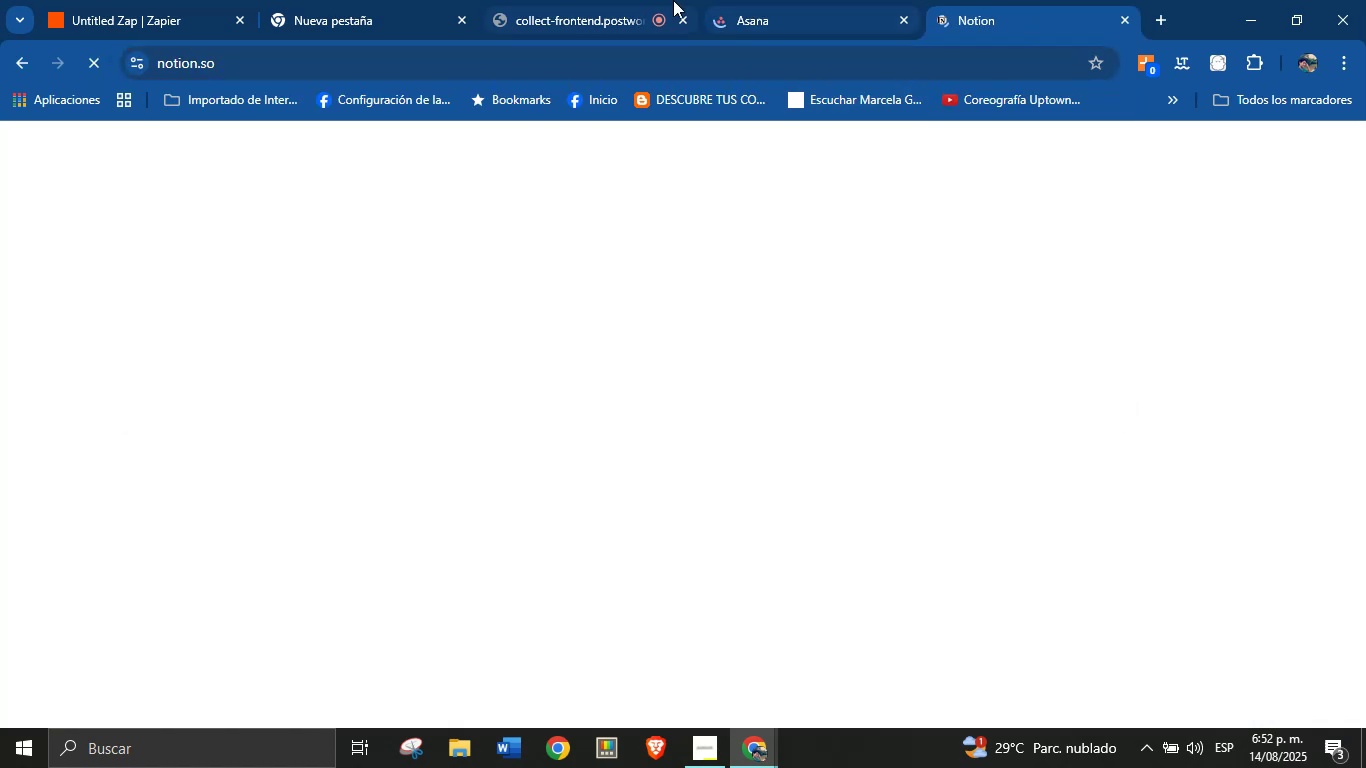 
left_click([795, 0])
 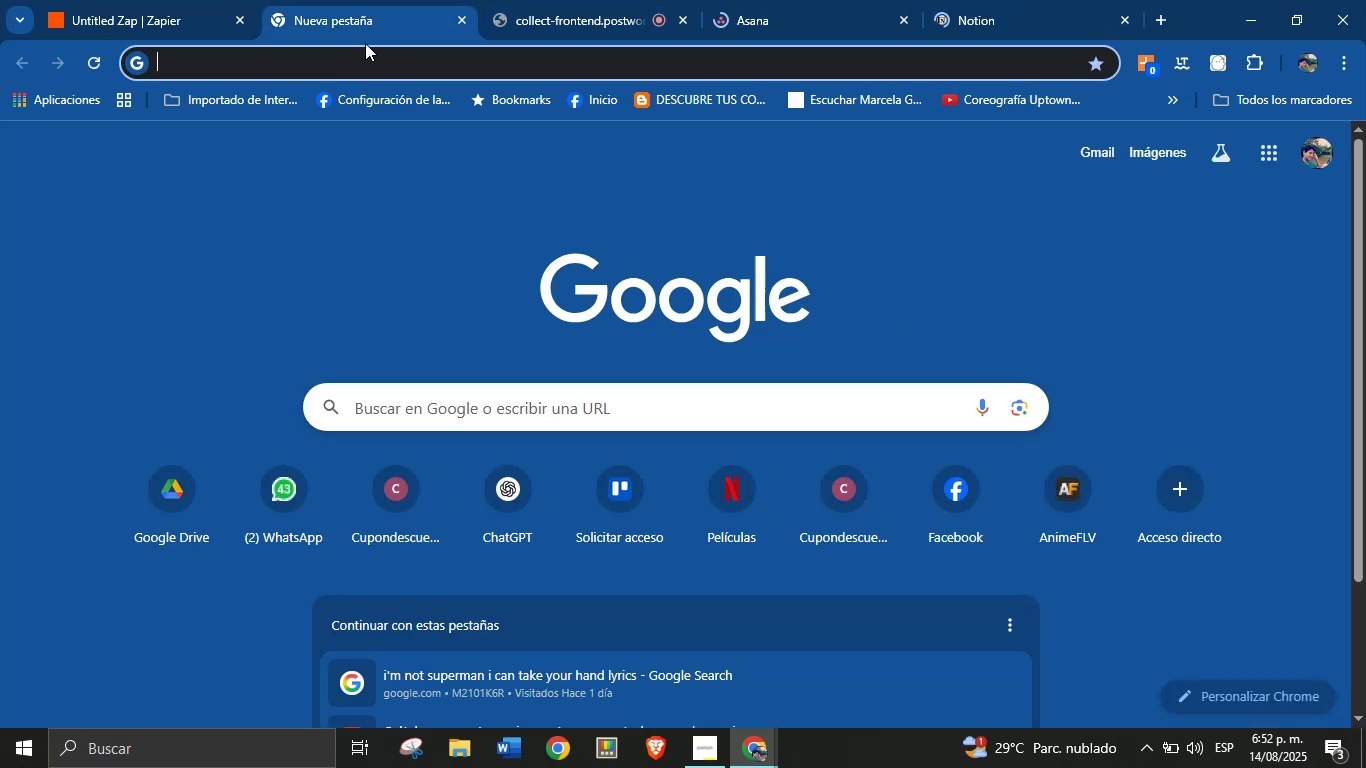 
type(dr)
 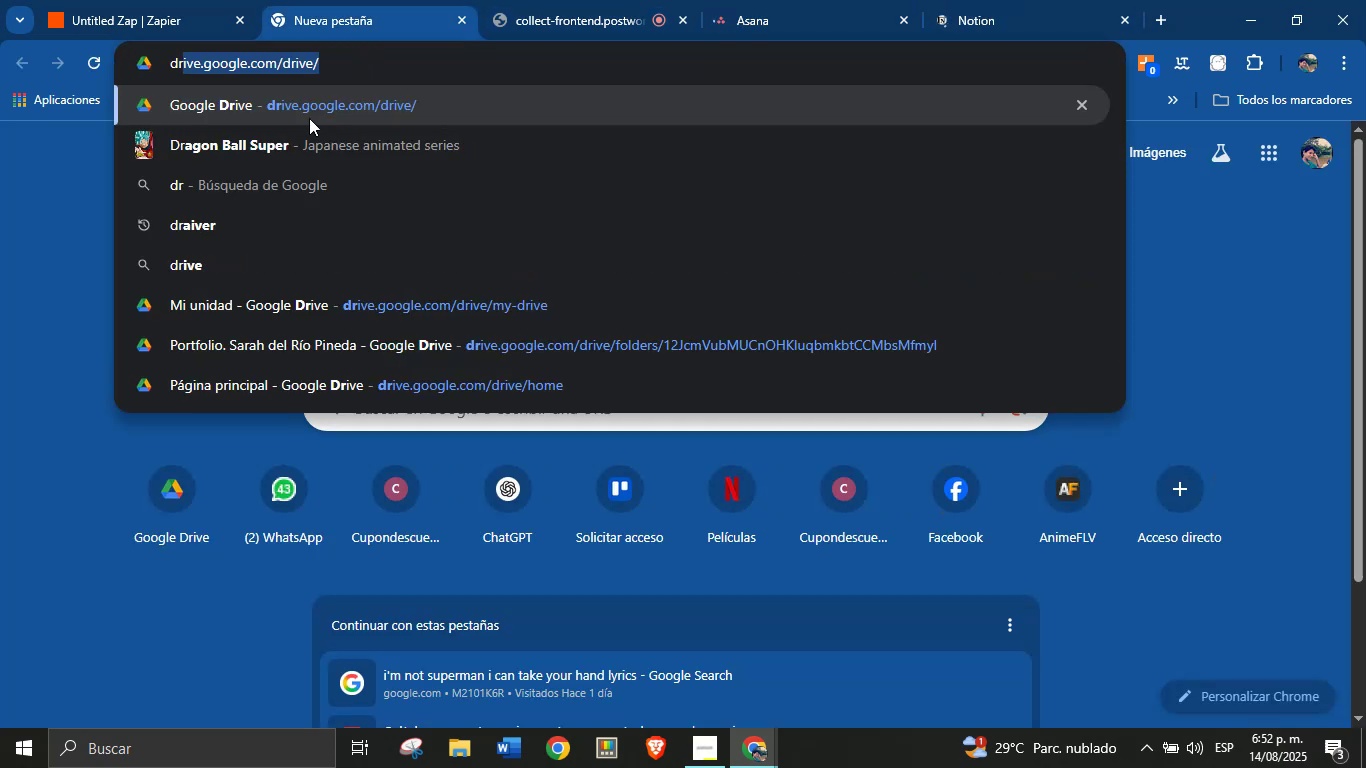 
left_click([322, 103])
 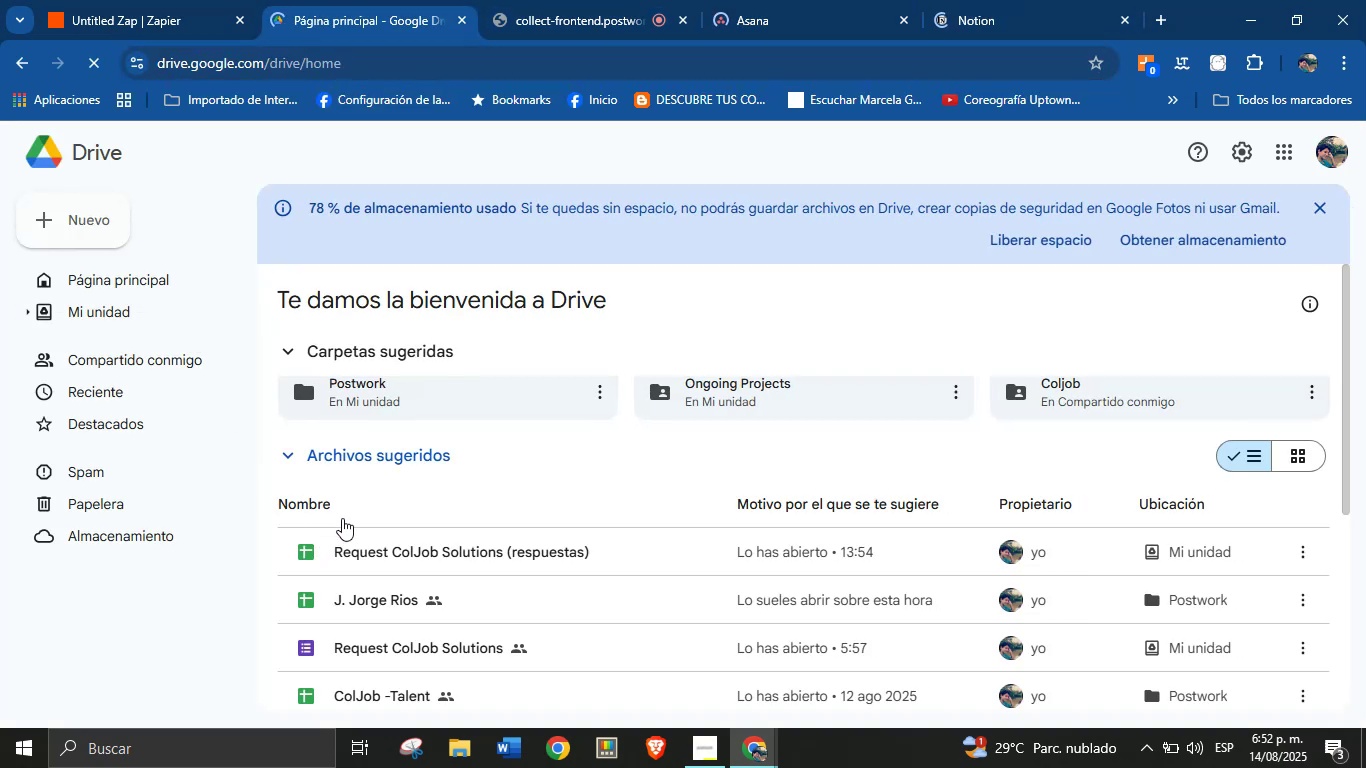 
wait(7.58)
 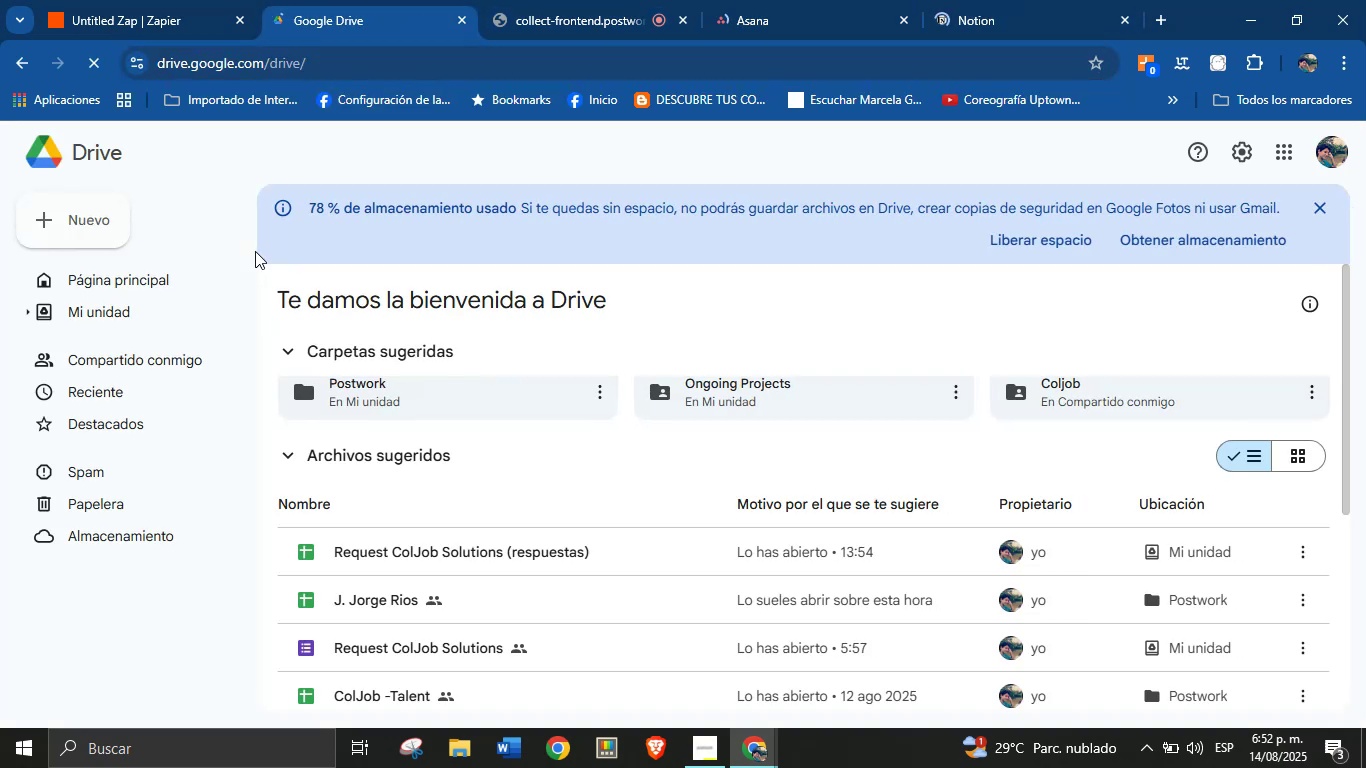 
double_click([399, 642])
 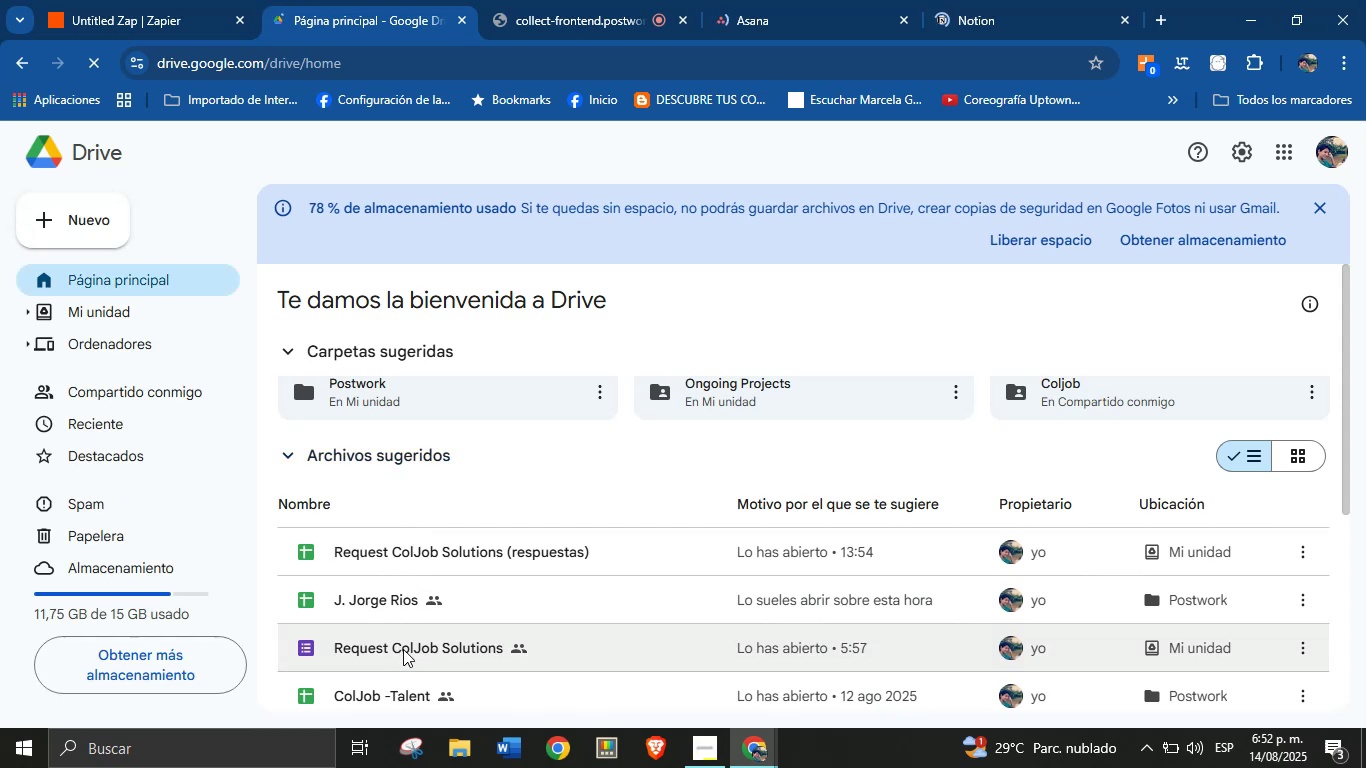 
double_click([403, 649])
 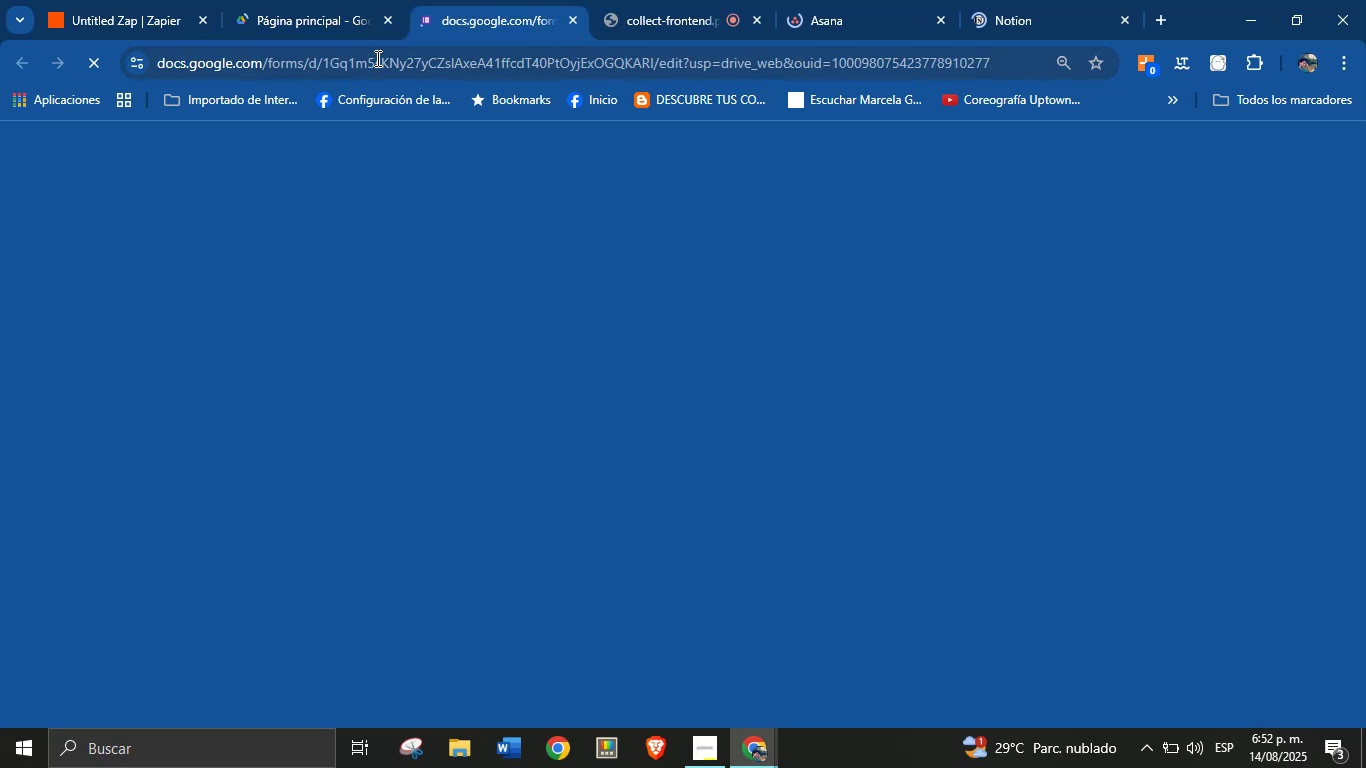 
wait(8.76)
 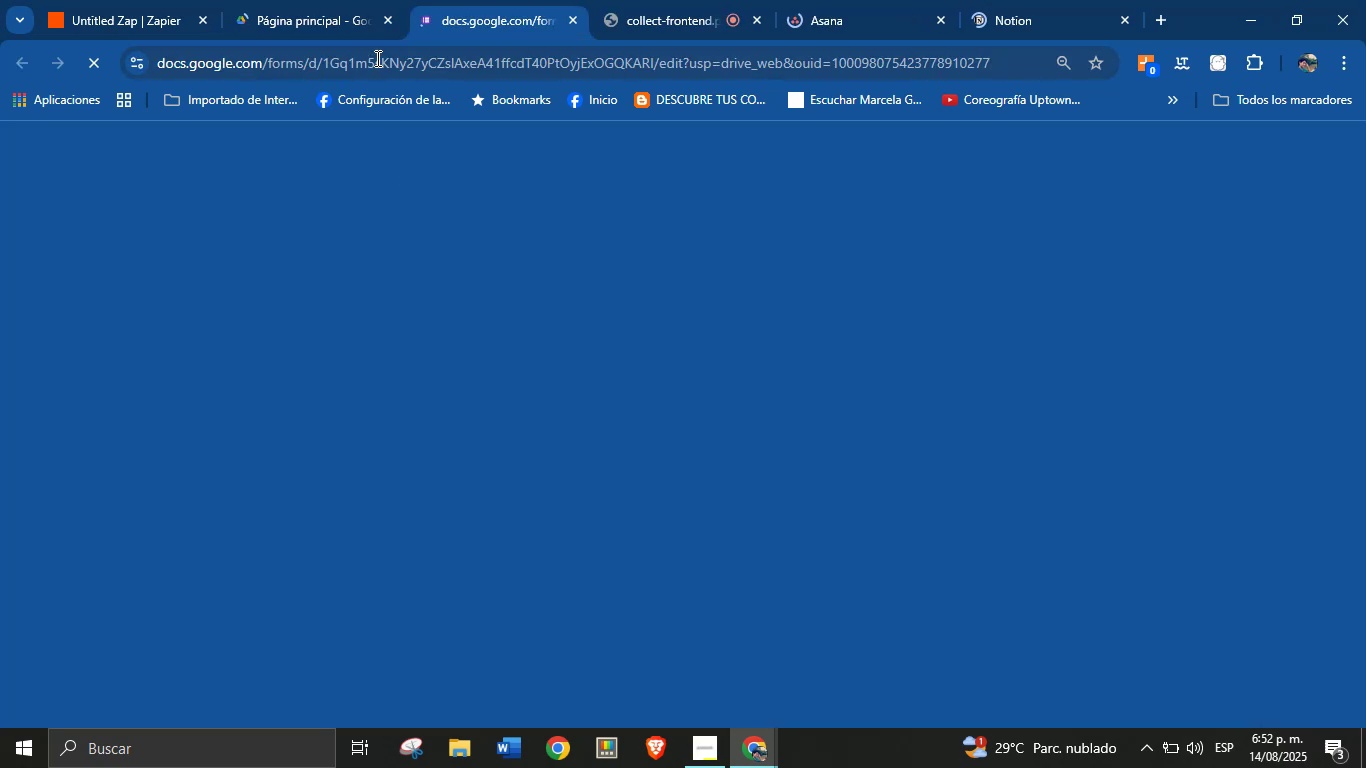 
left_click([133, 0])
 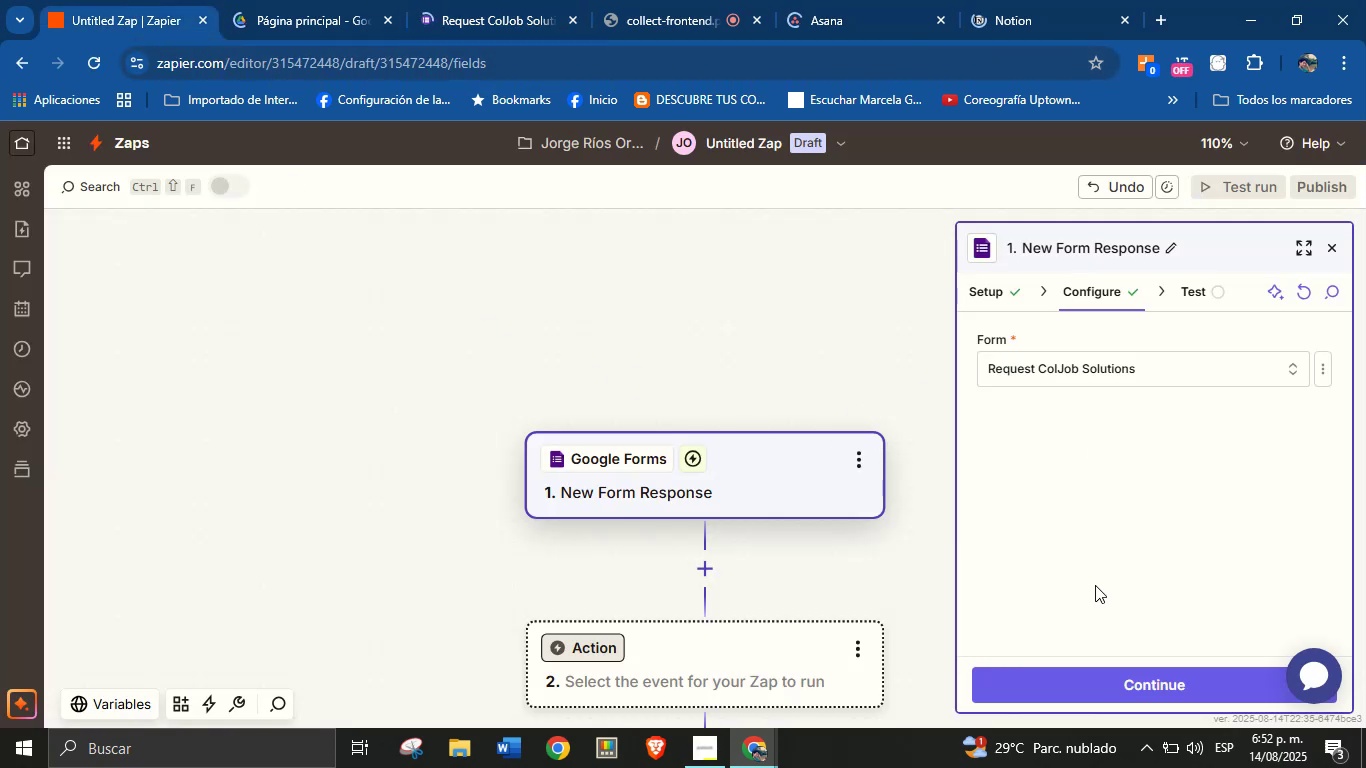 
wait(5.97)
 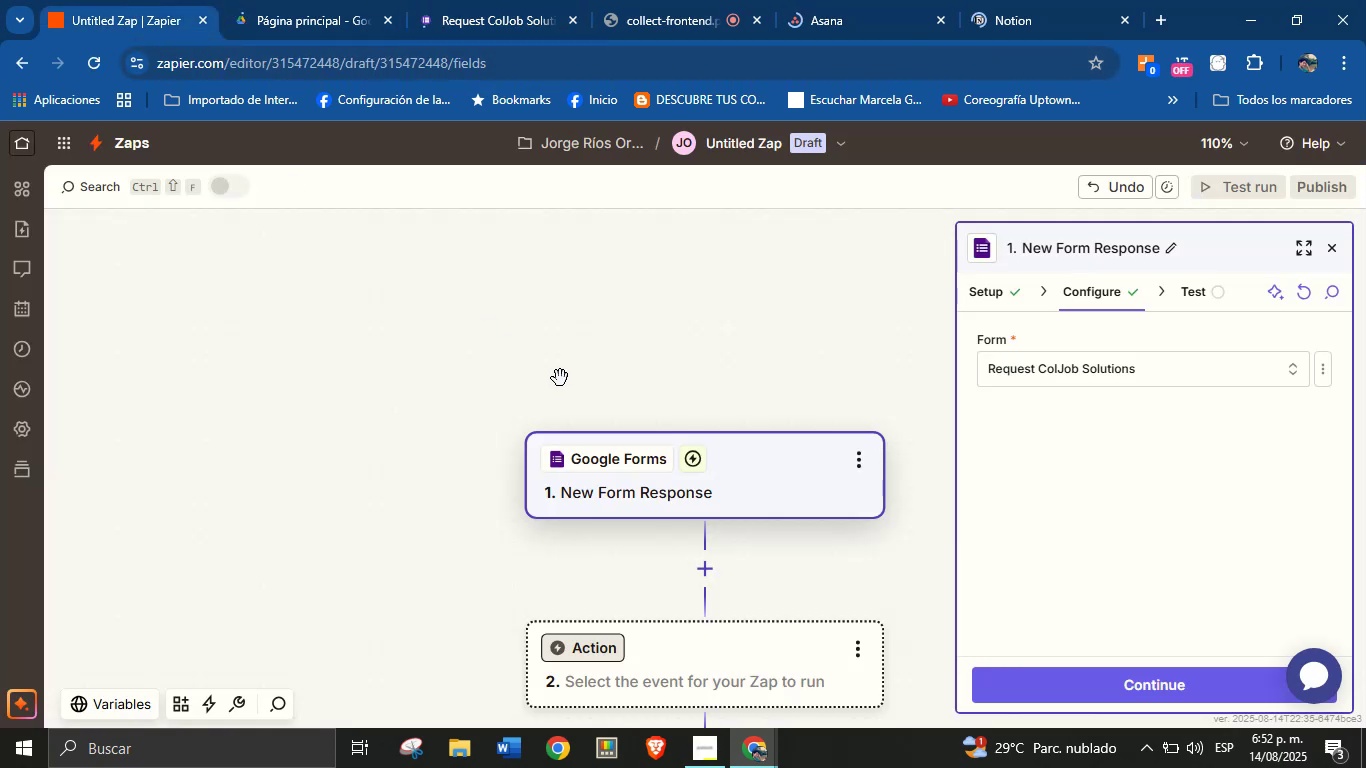 
left_click([1122, 686])
 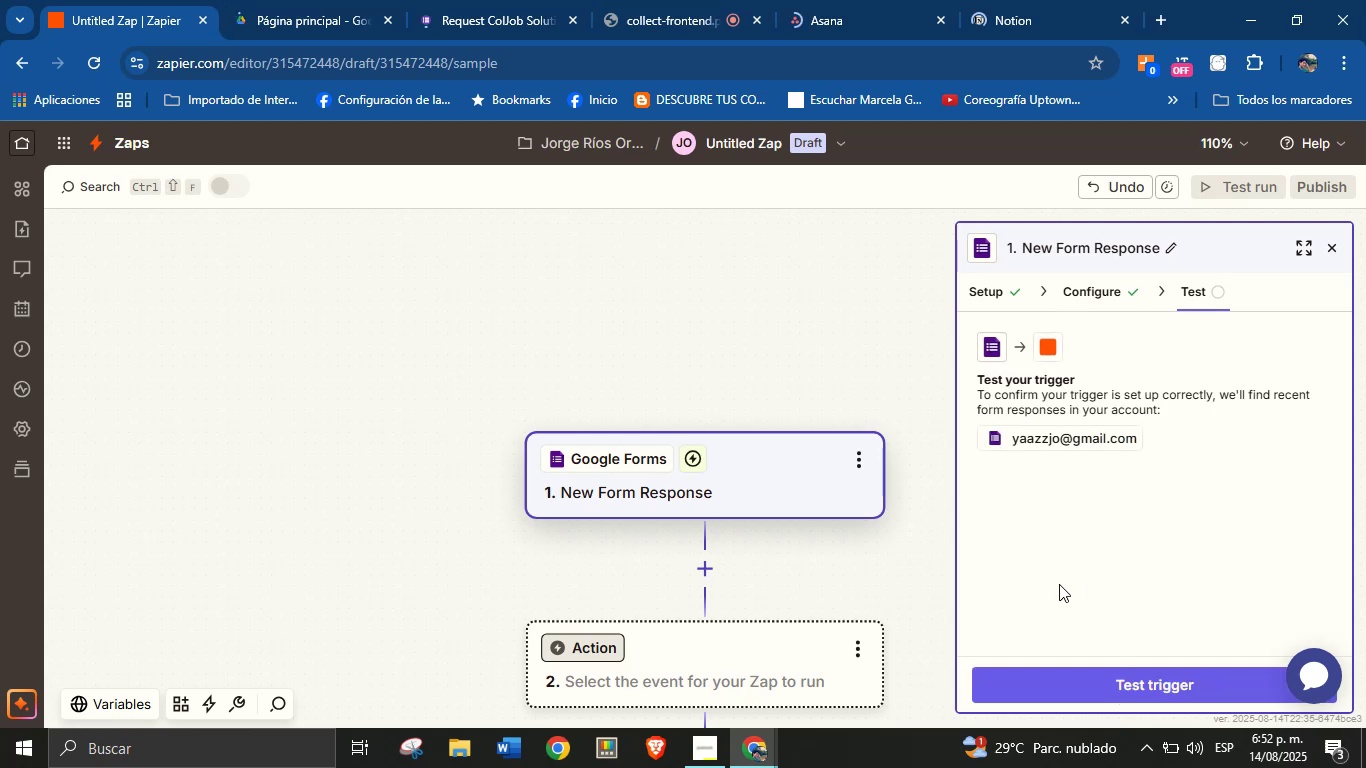 
left_click([1087, 672])
 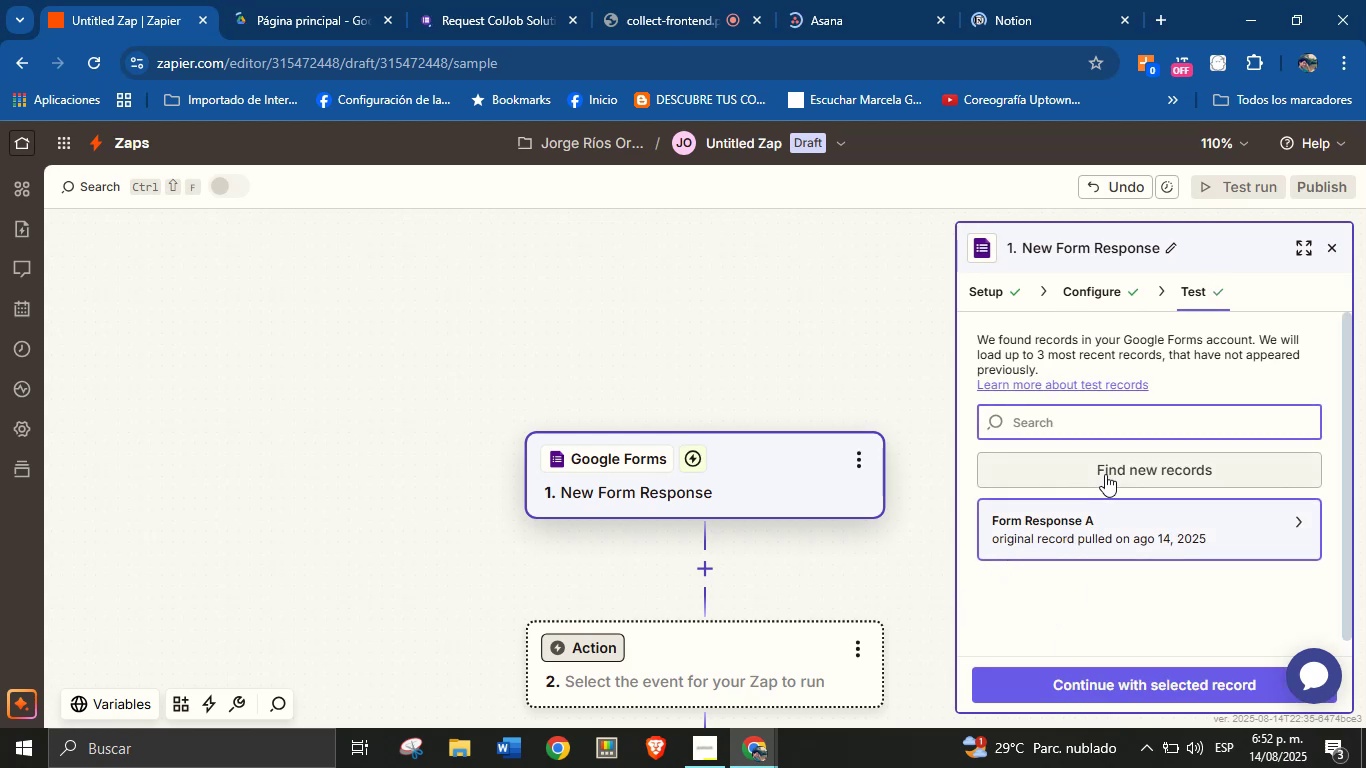 
left_click([1097, 531])
 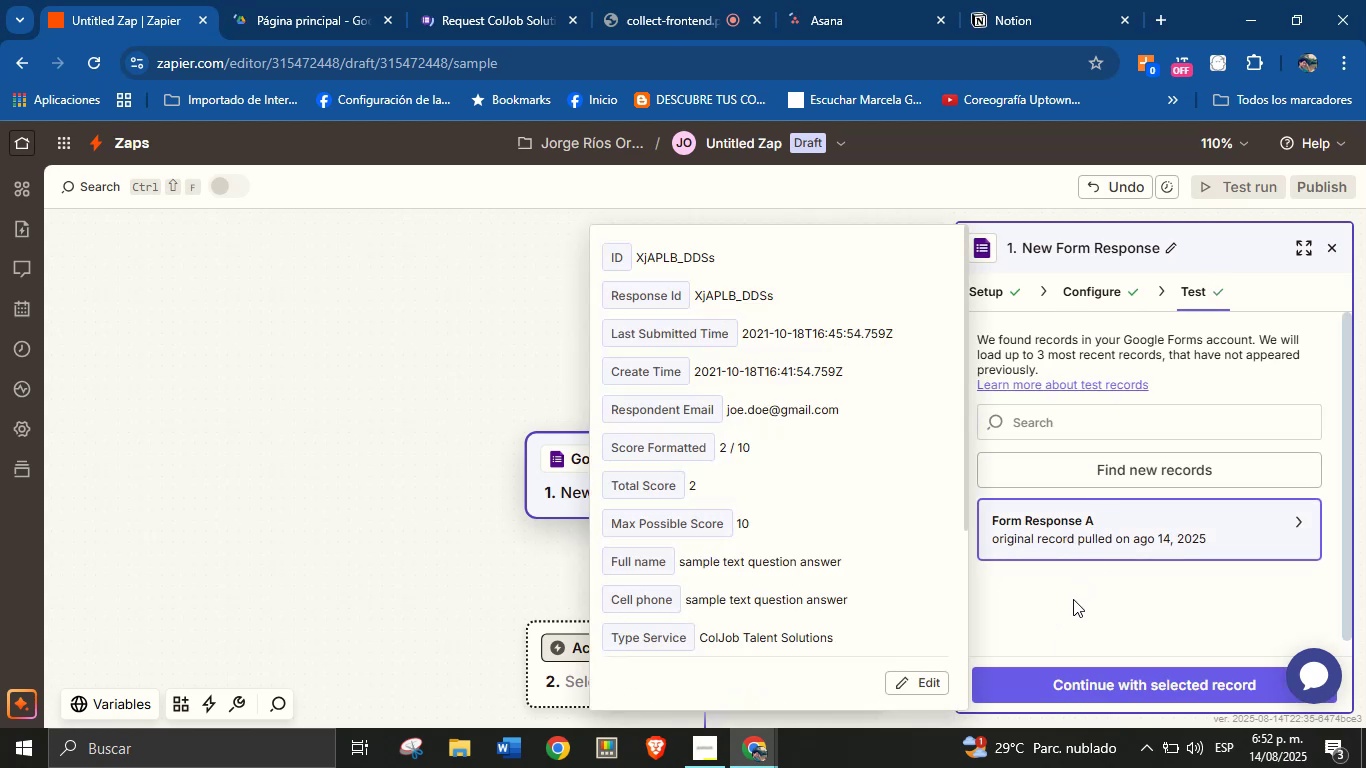 
left_click([1072, 601])
 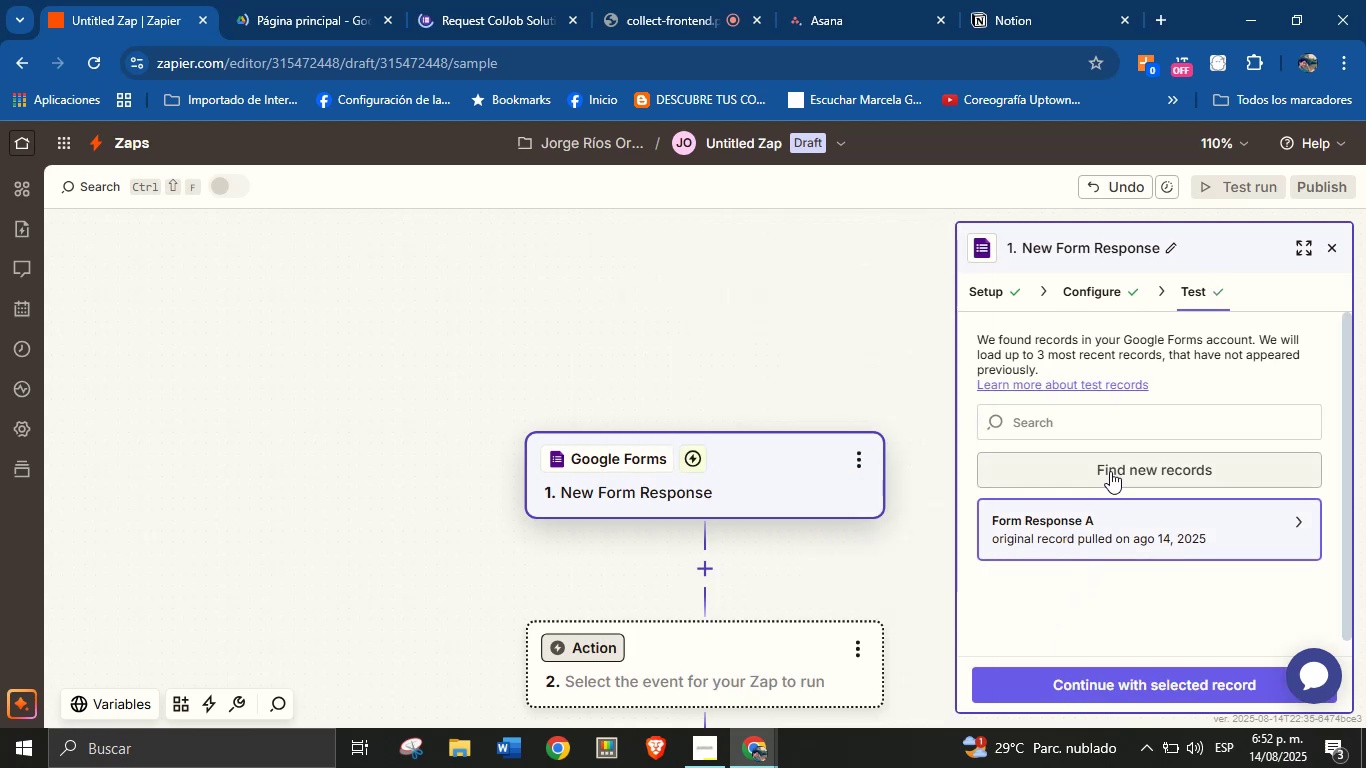 
left_click([1110, 470])
 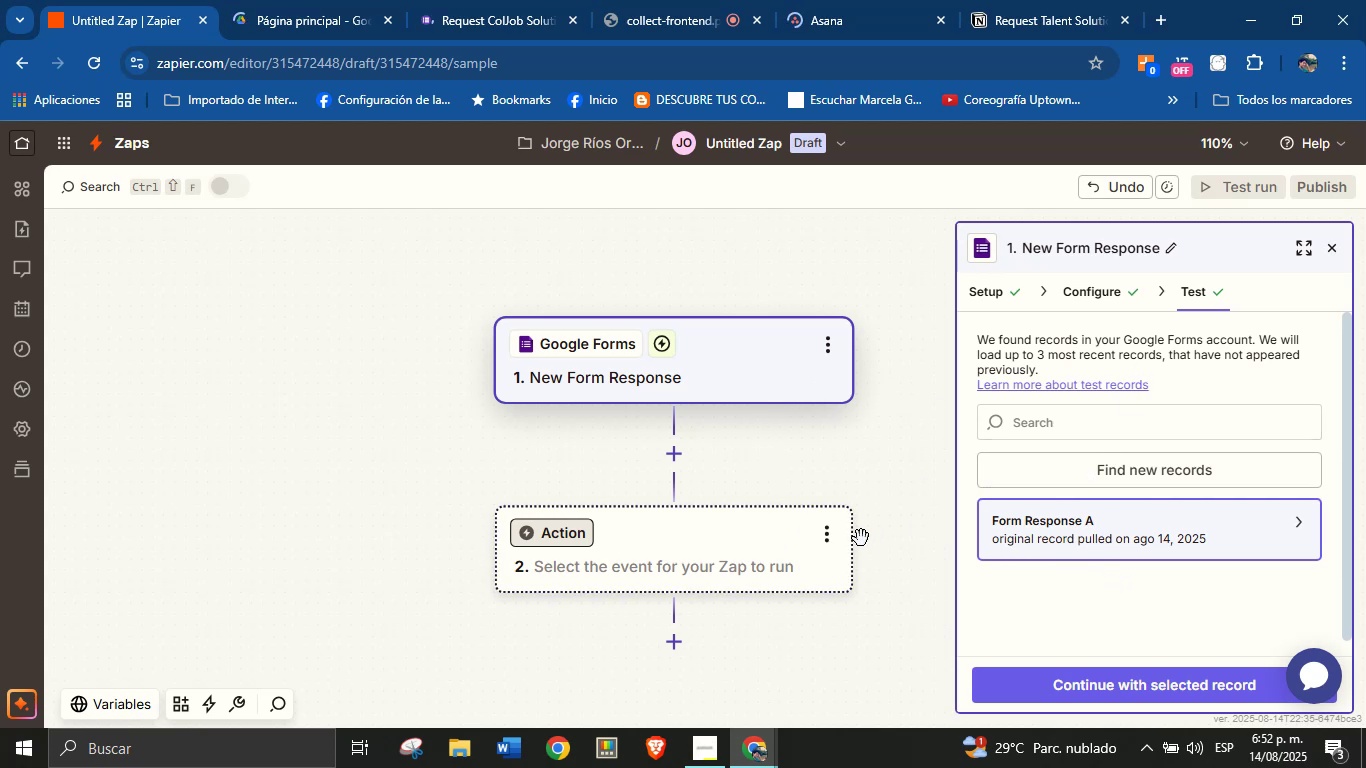 
wait(25.28)
 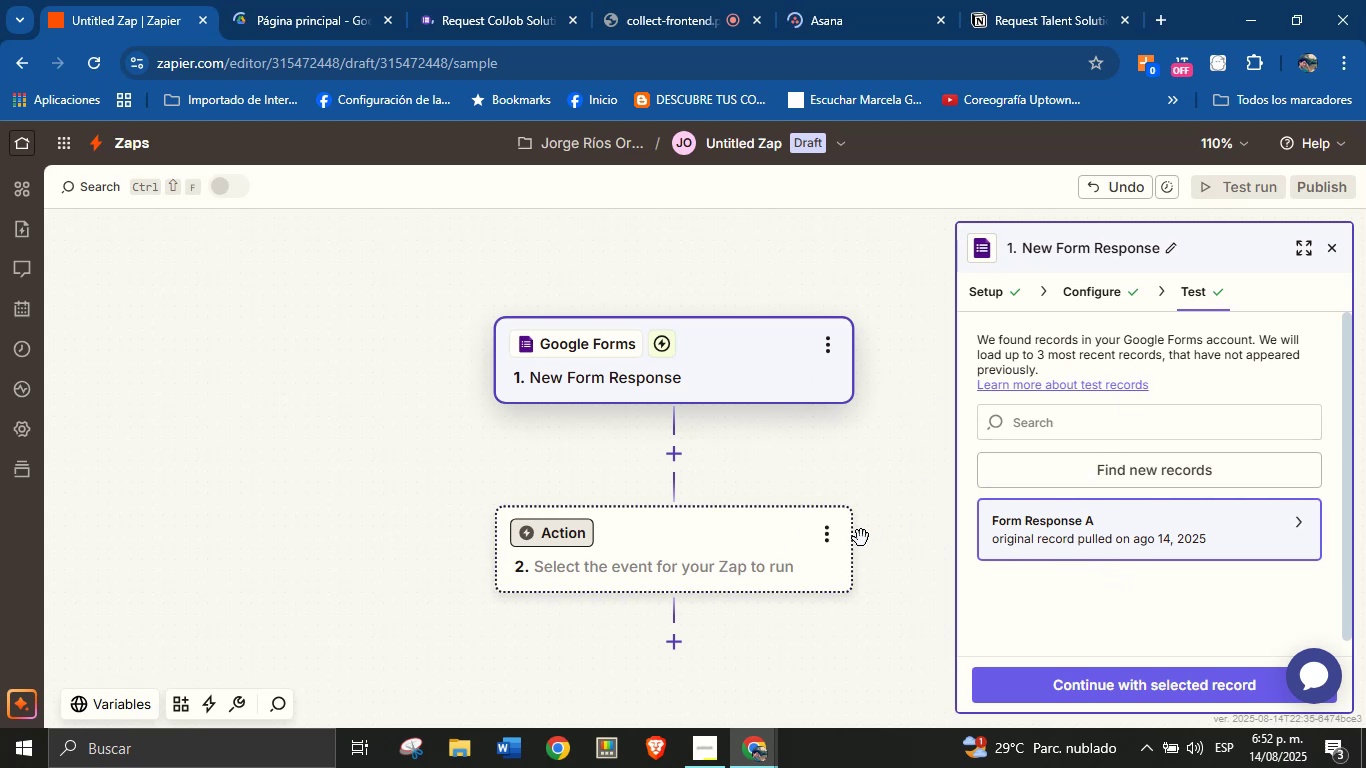 
left_click([527, 0])
 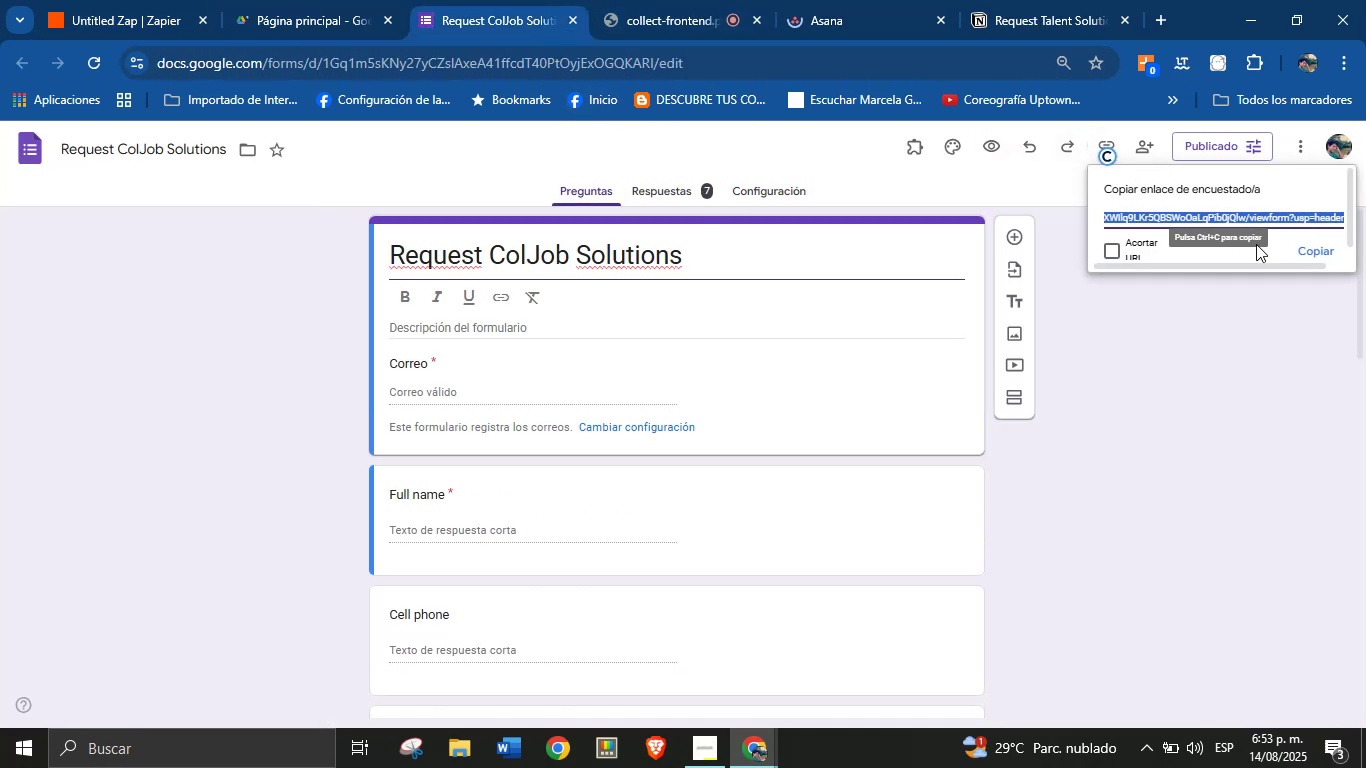 
left_click([1307, 243])
 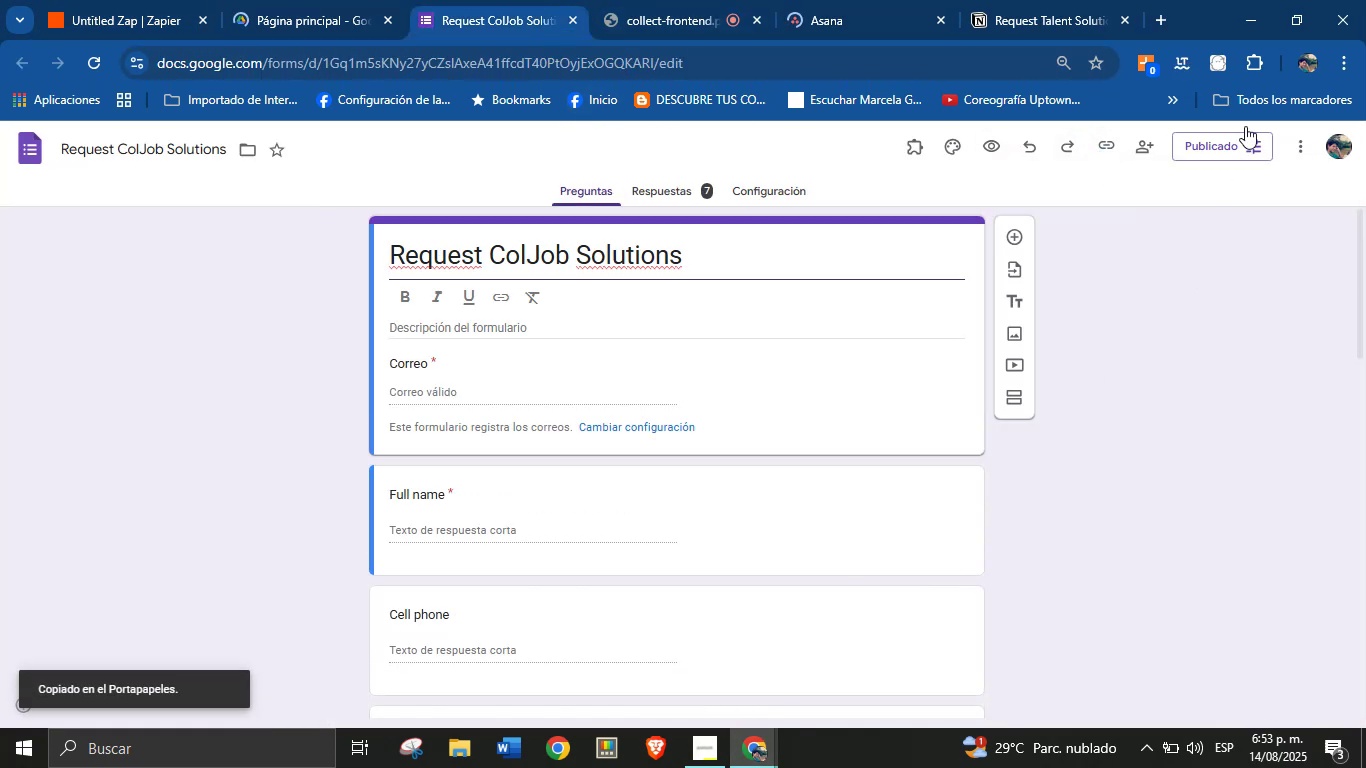 
left_click([1310, 70])
 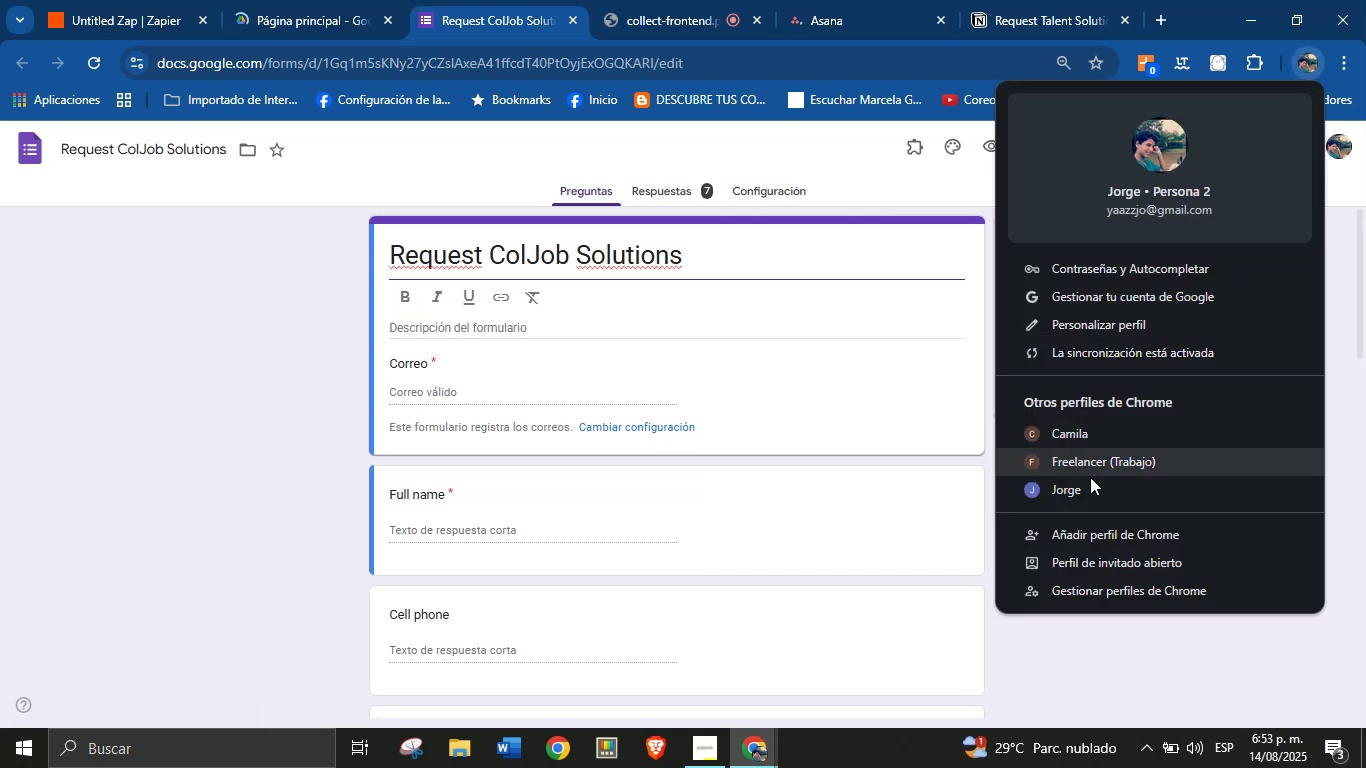 
left_click([1086, 496])
 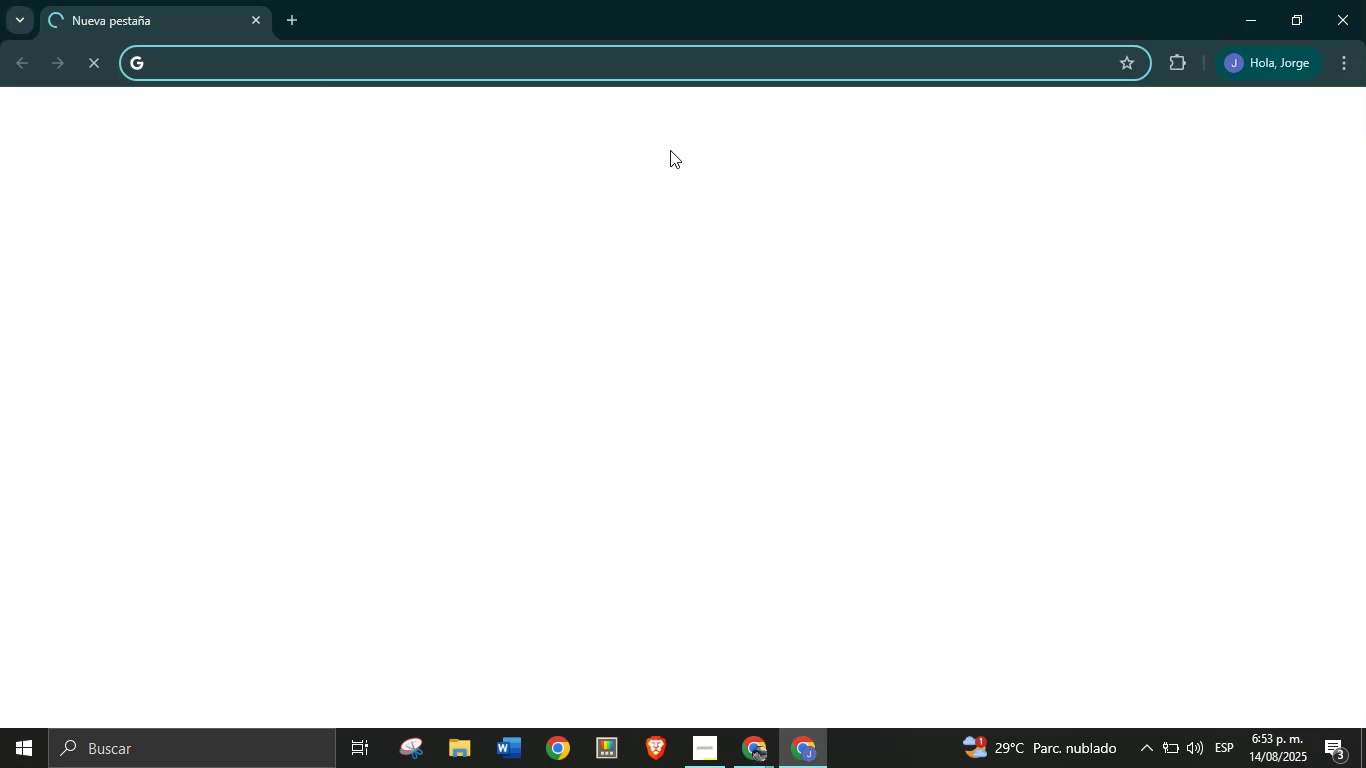 
key(Control+V)
 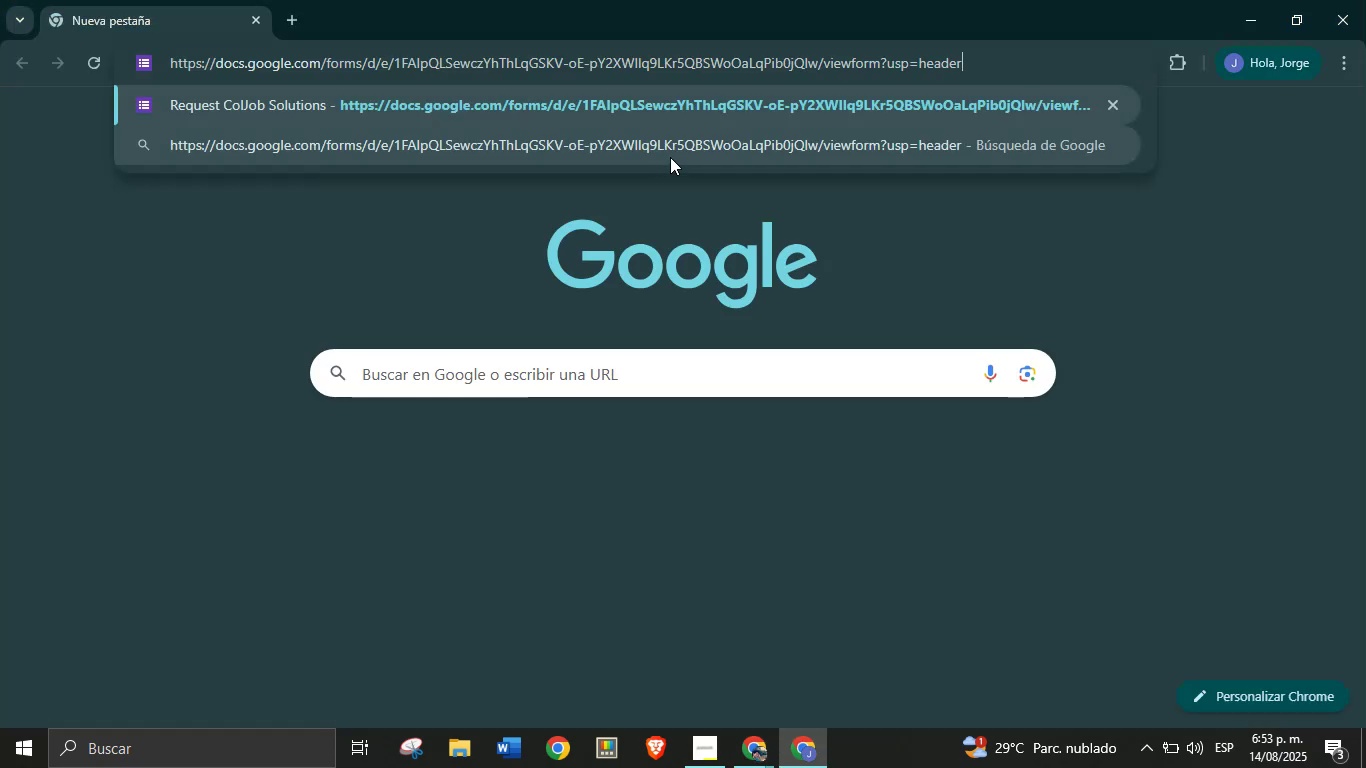 
key(Enter)
 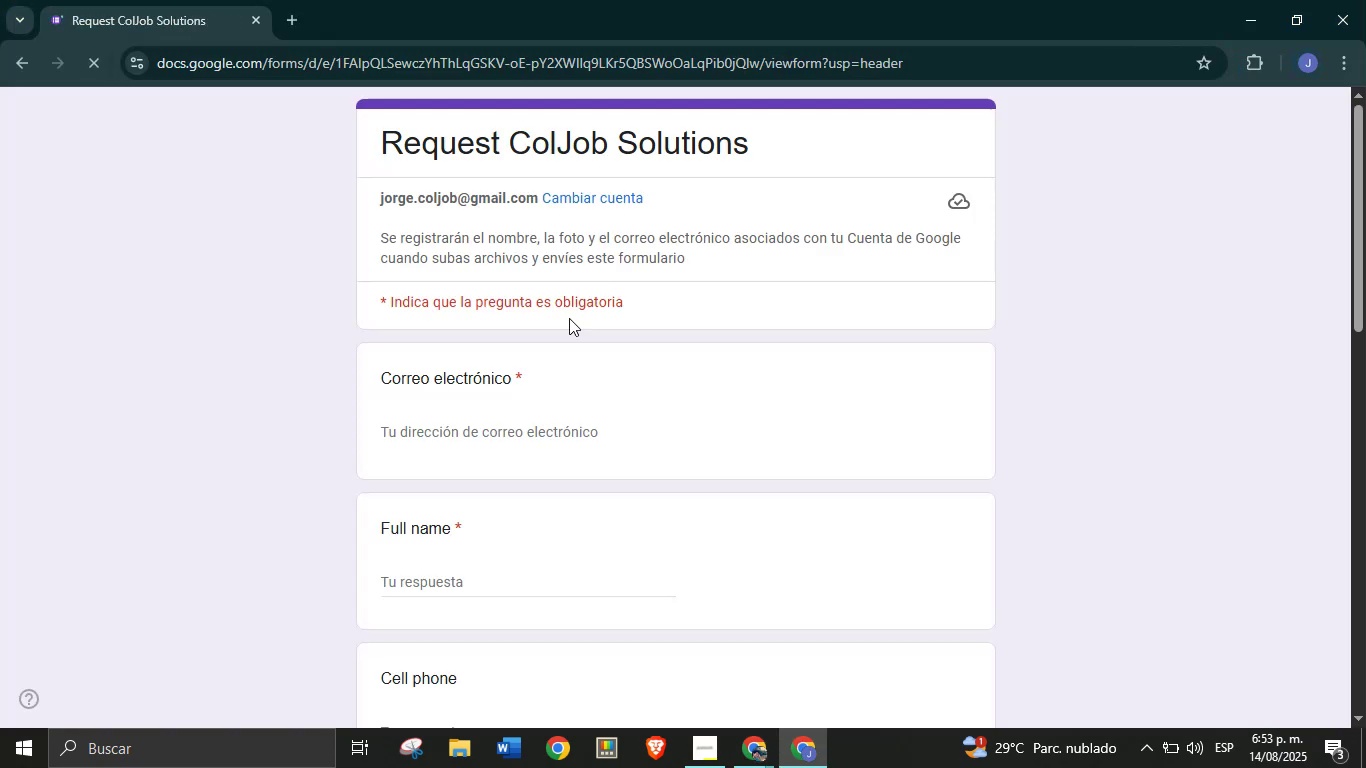 
left_click([532, 425])
 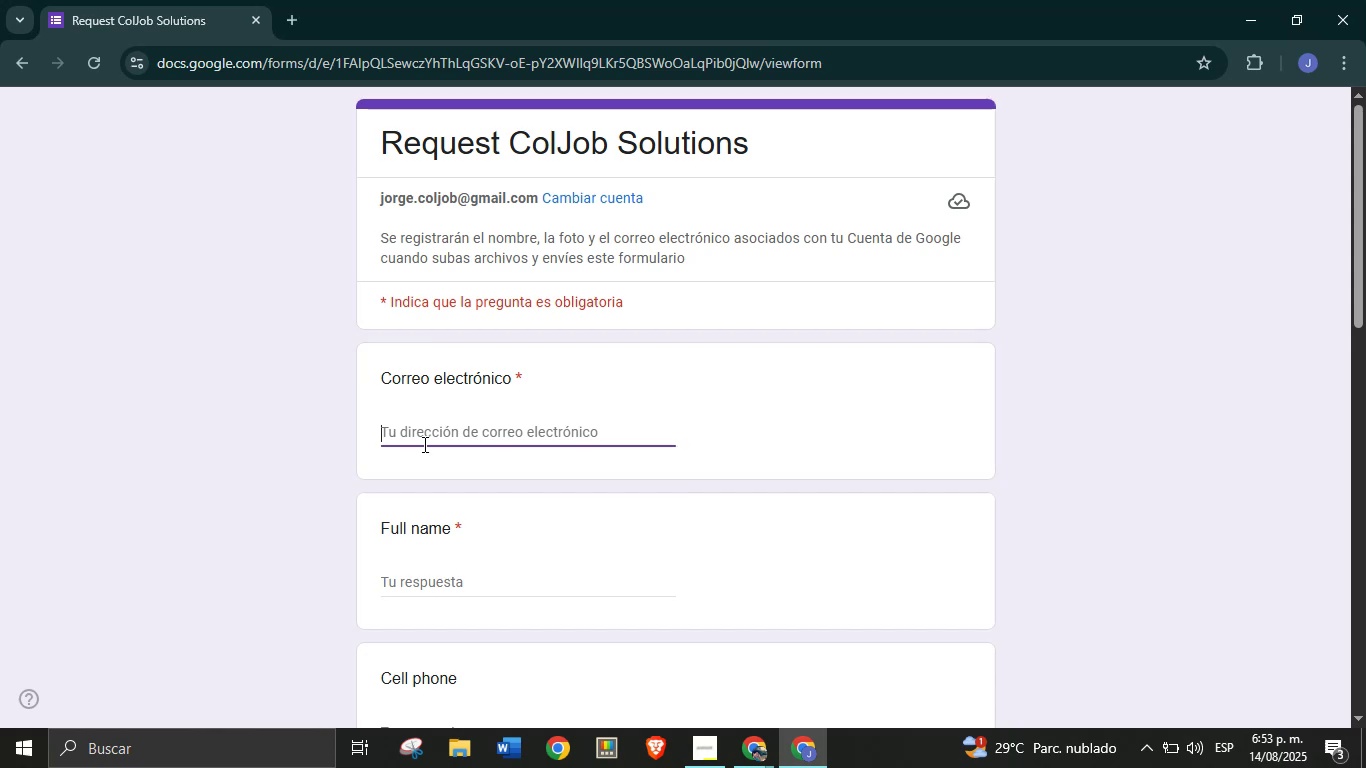 
type(yaazzjo)
 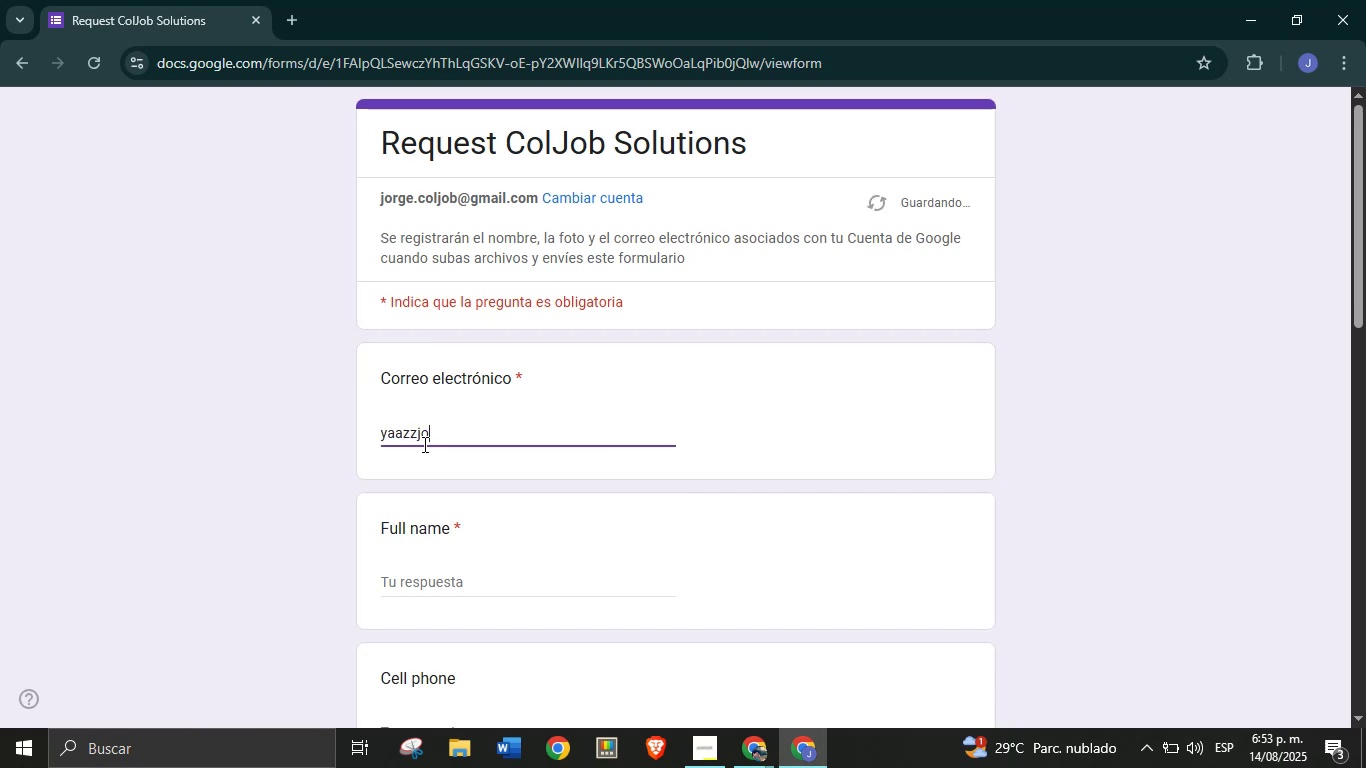 
key(Control+ControlLeft)
 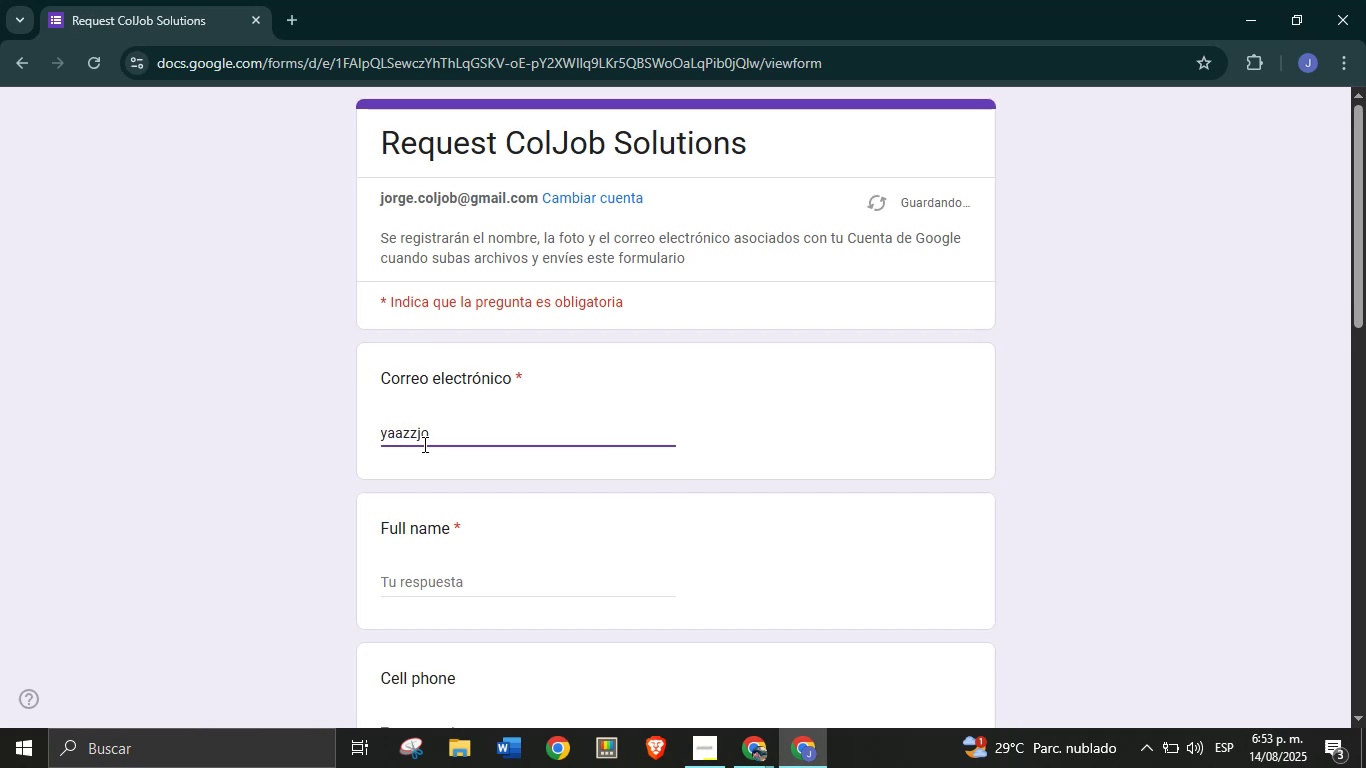 
key(Alt+Control+AltRight)
 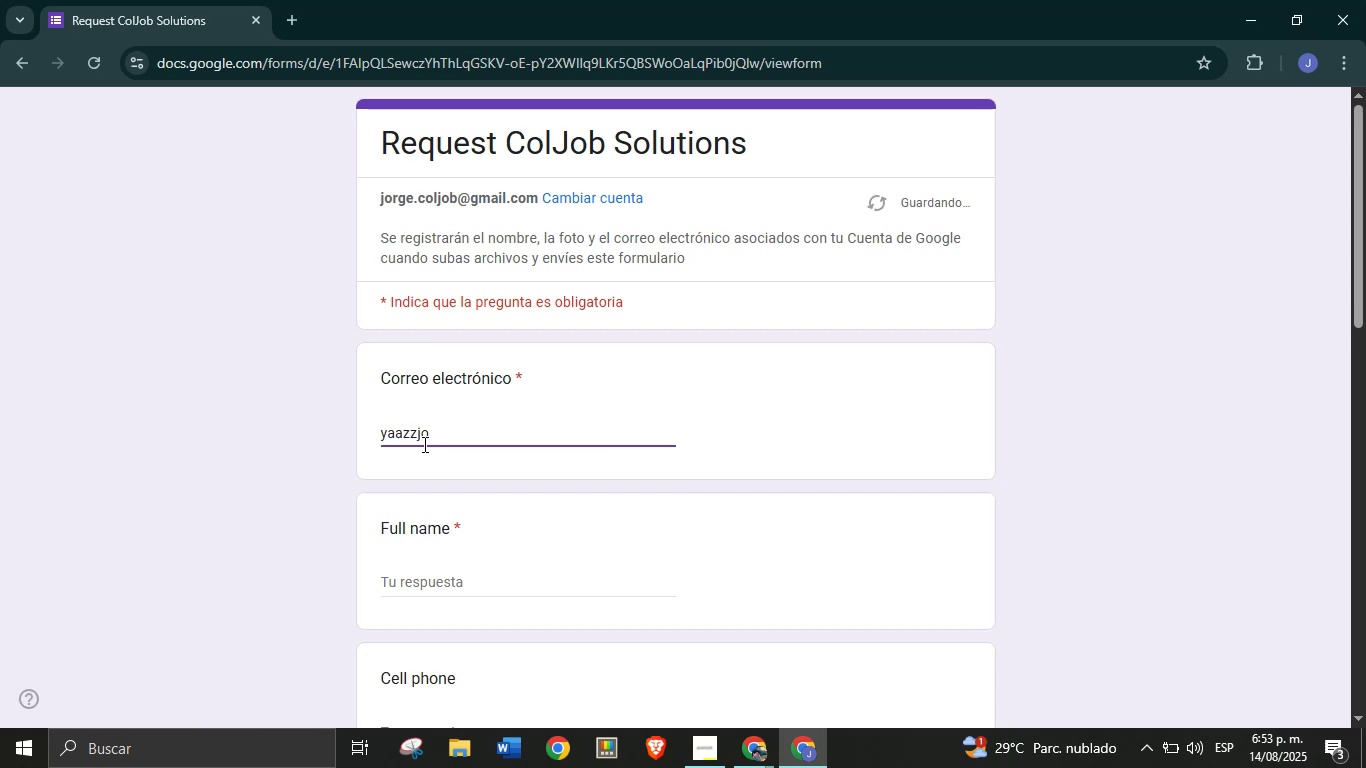 
key(Alt+Control+Q)
 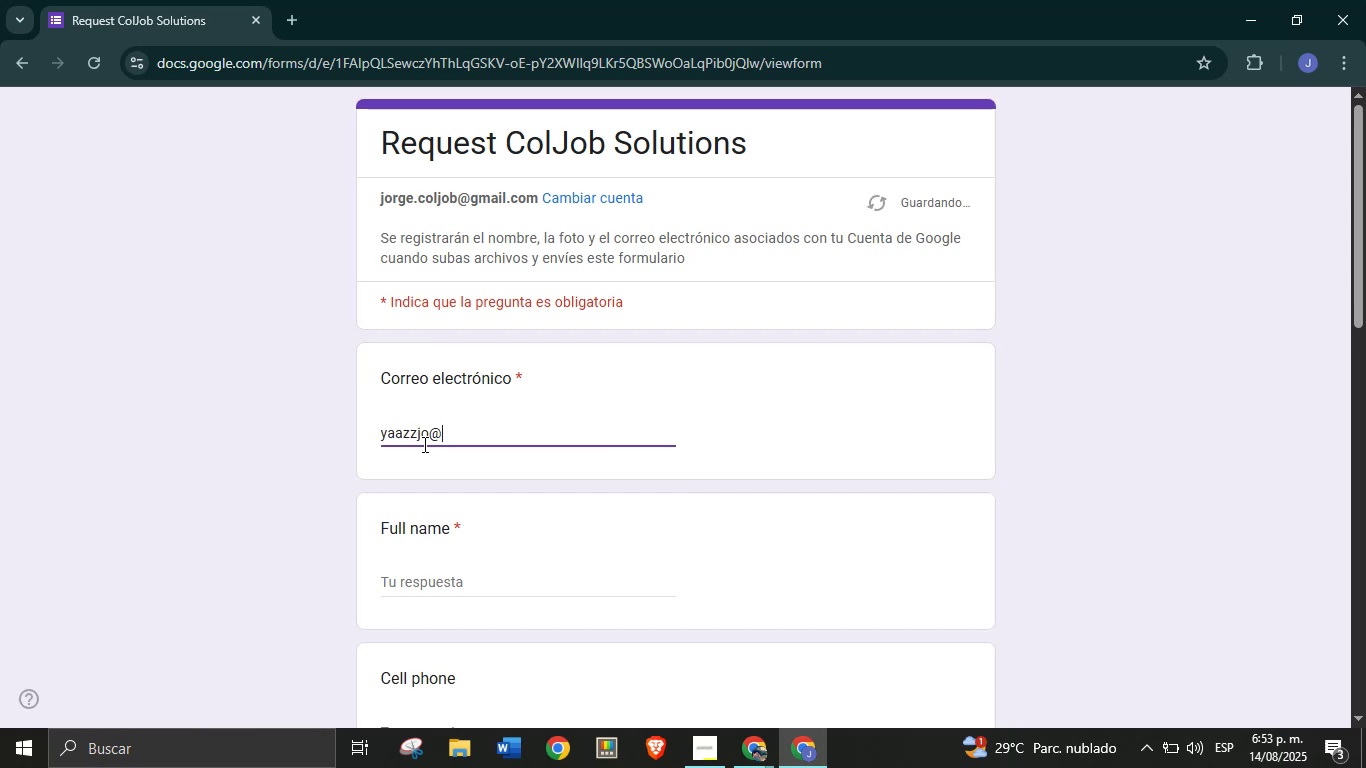 
type(gmail.comJorge)
 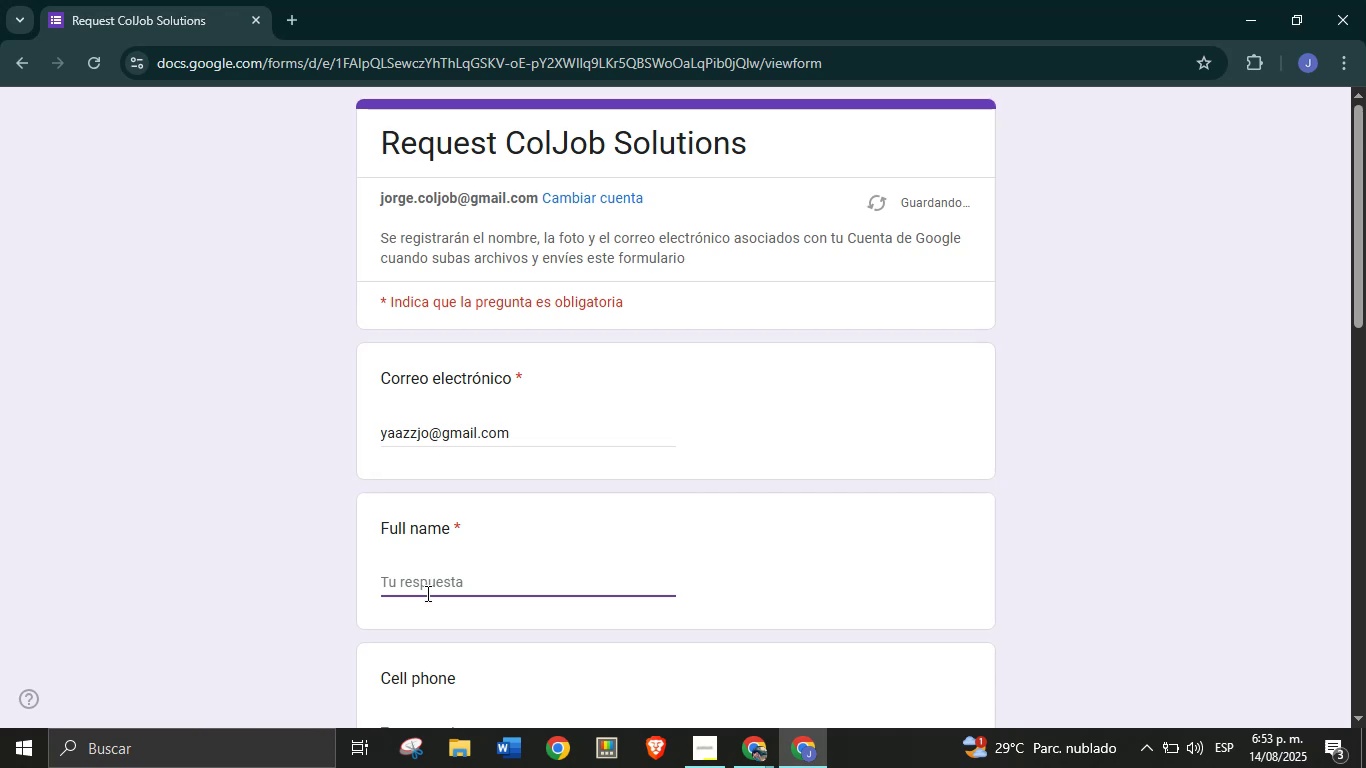 
double_click([466, 588])
 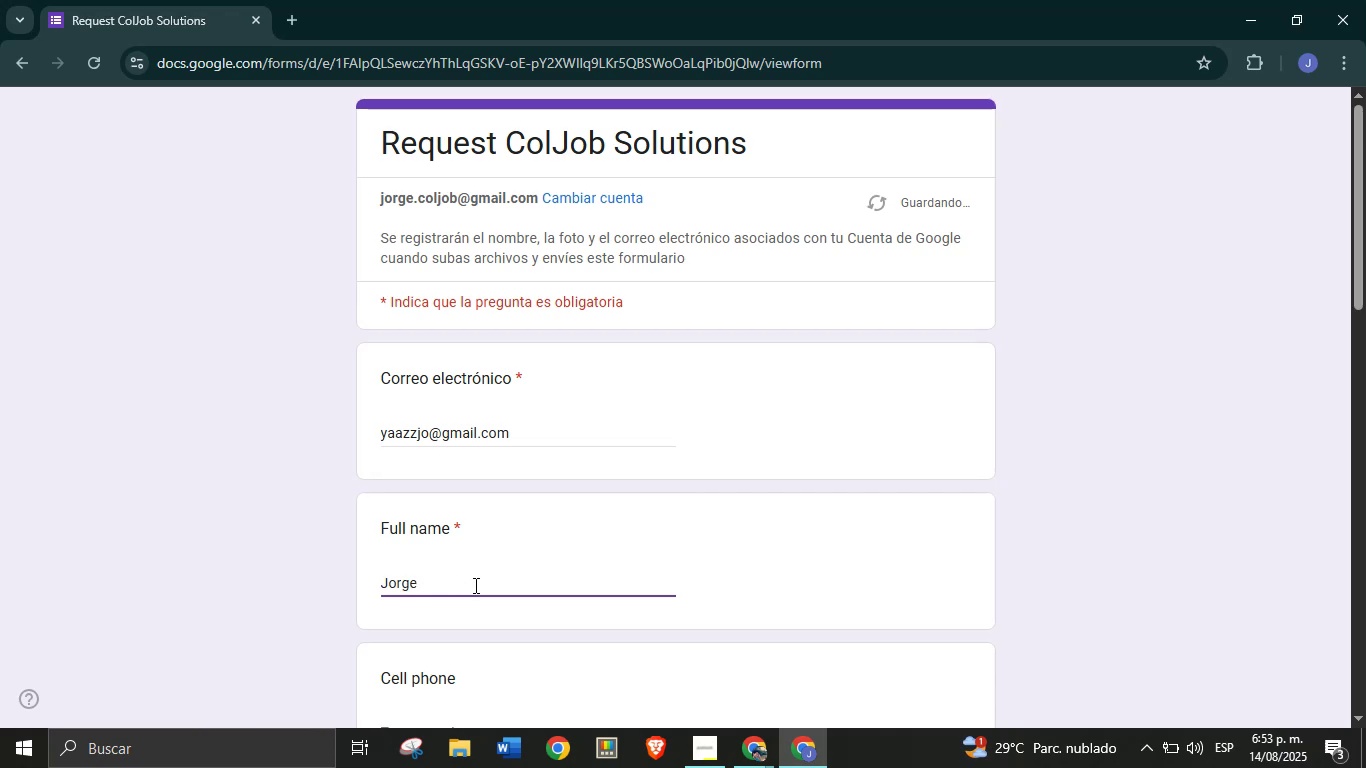 
type( Rios O)
 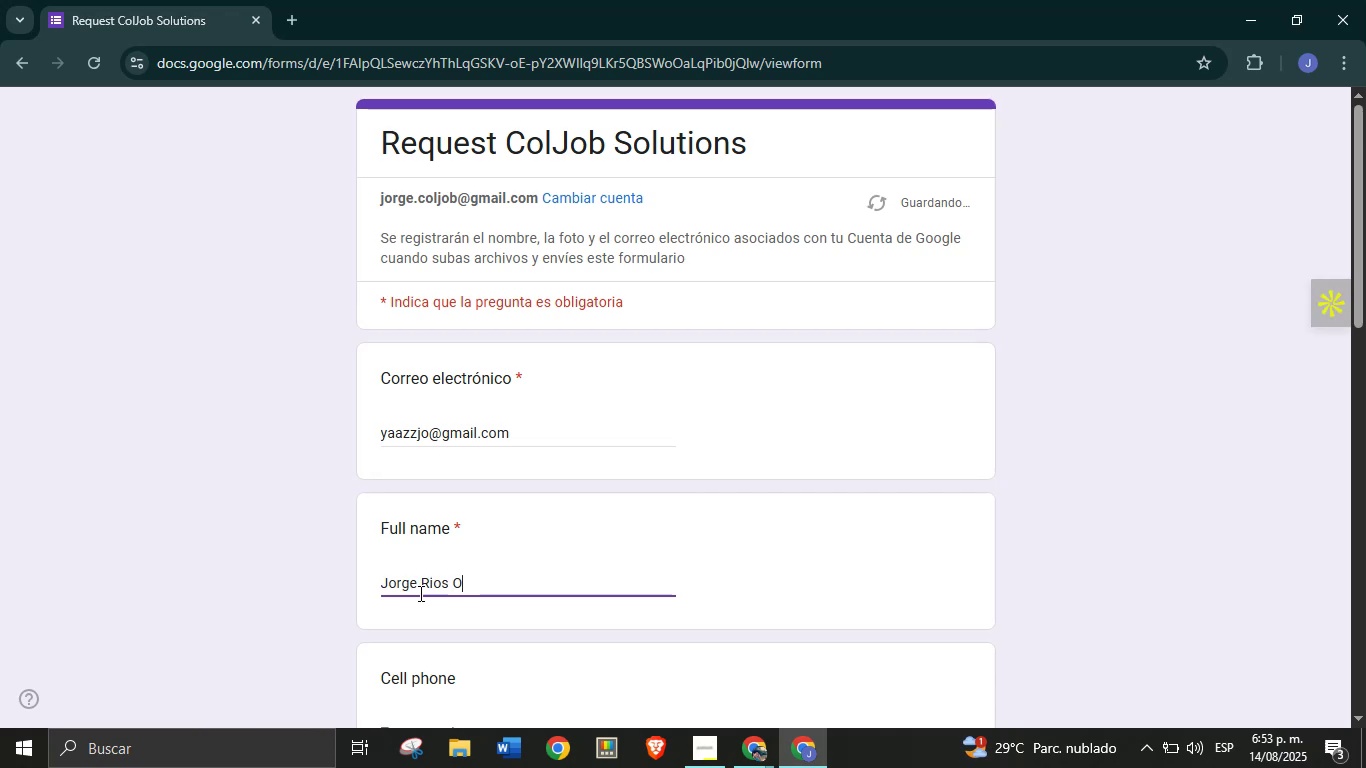 
left_click([426, 577])
 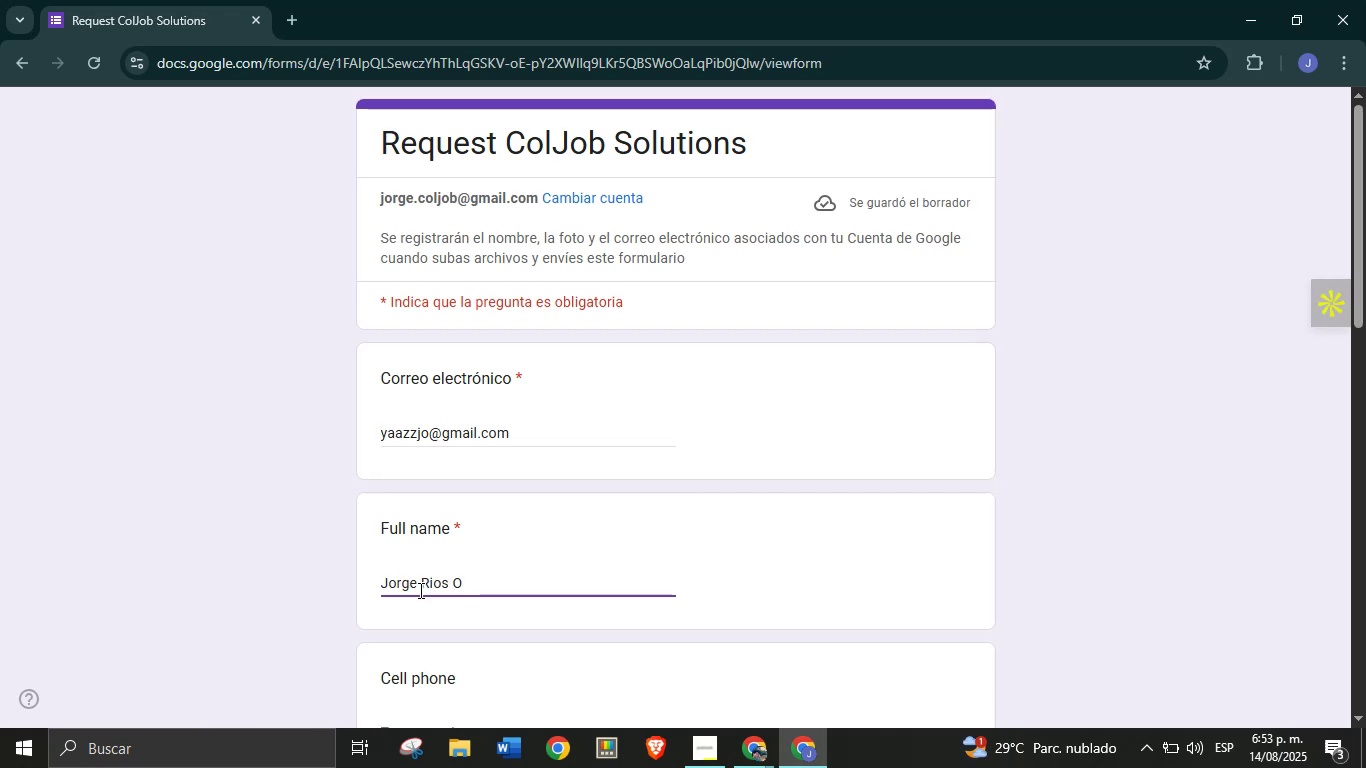 
key(ArrowLeft)
 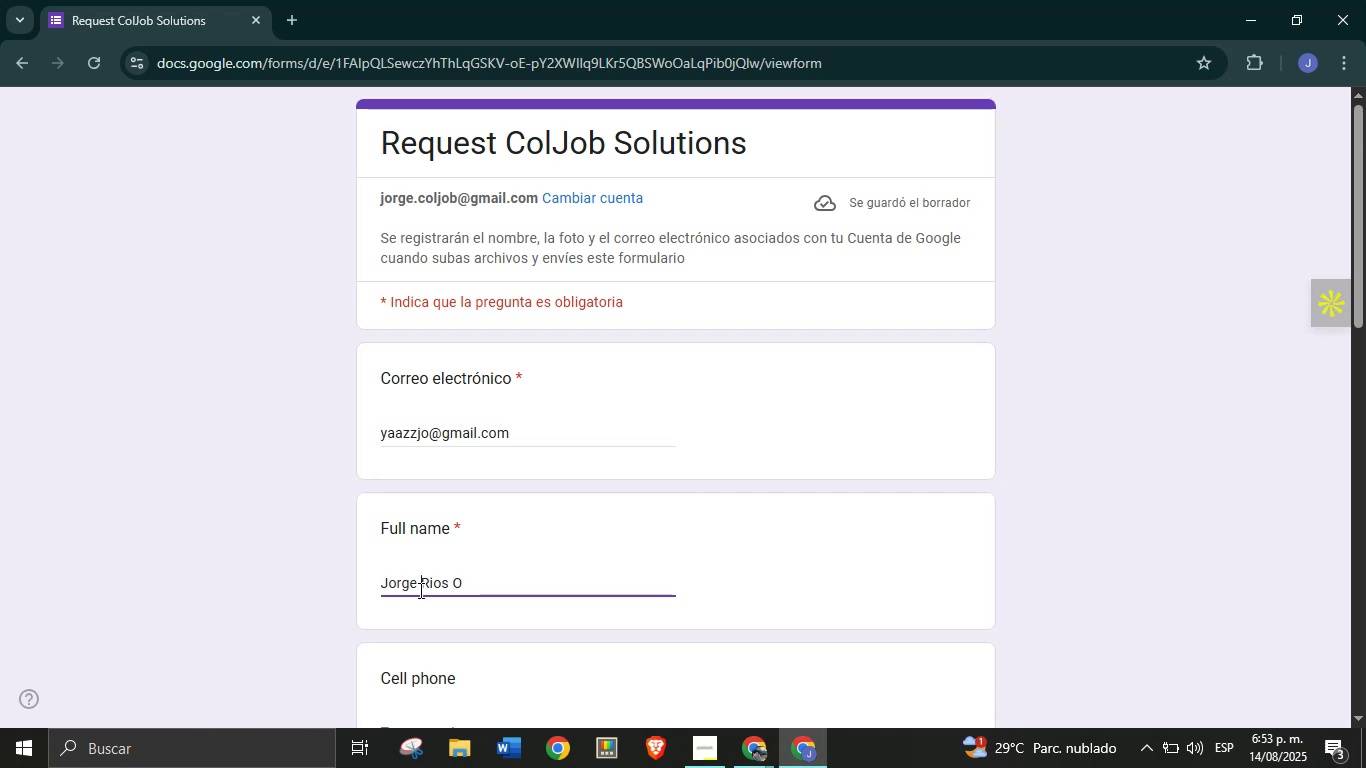 
key(CapsLock)
 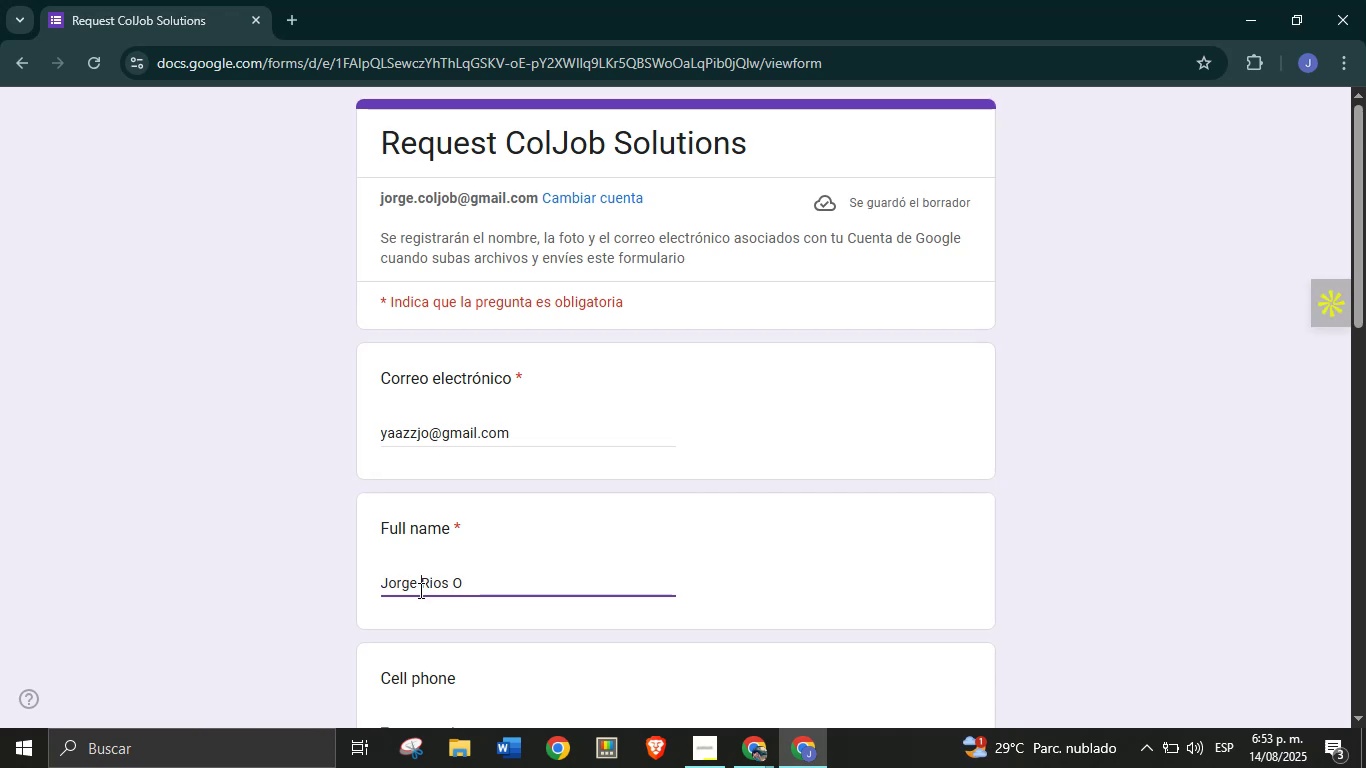 
key(J)
 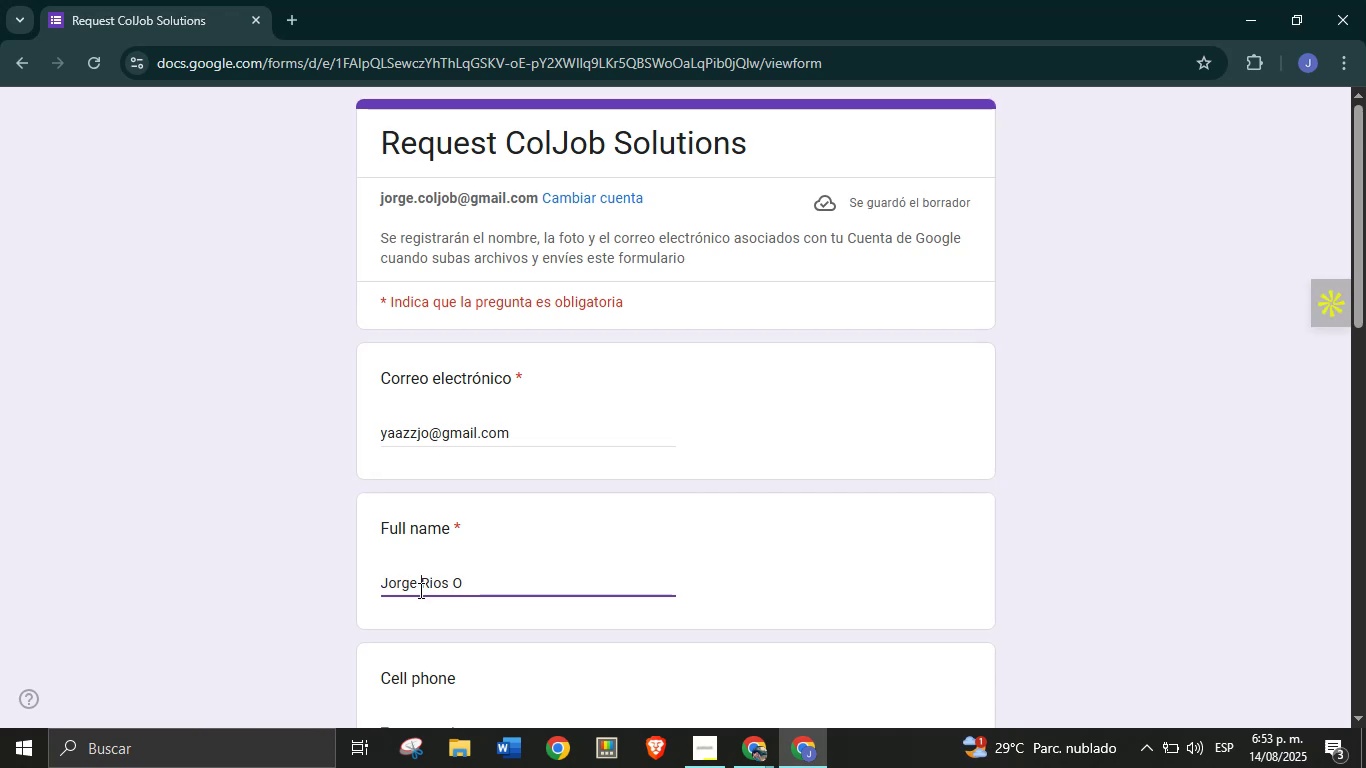 
key(CapsLock)
 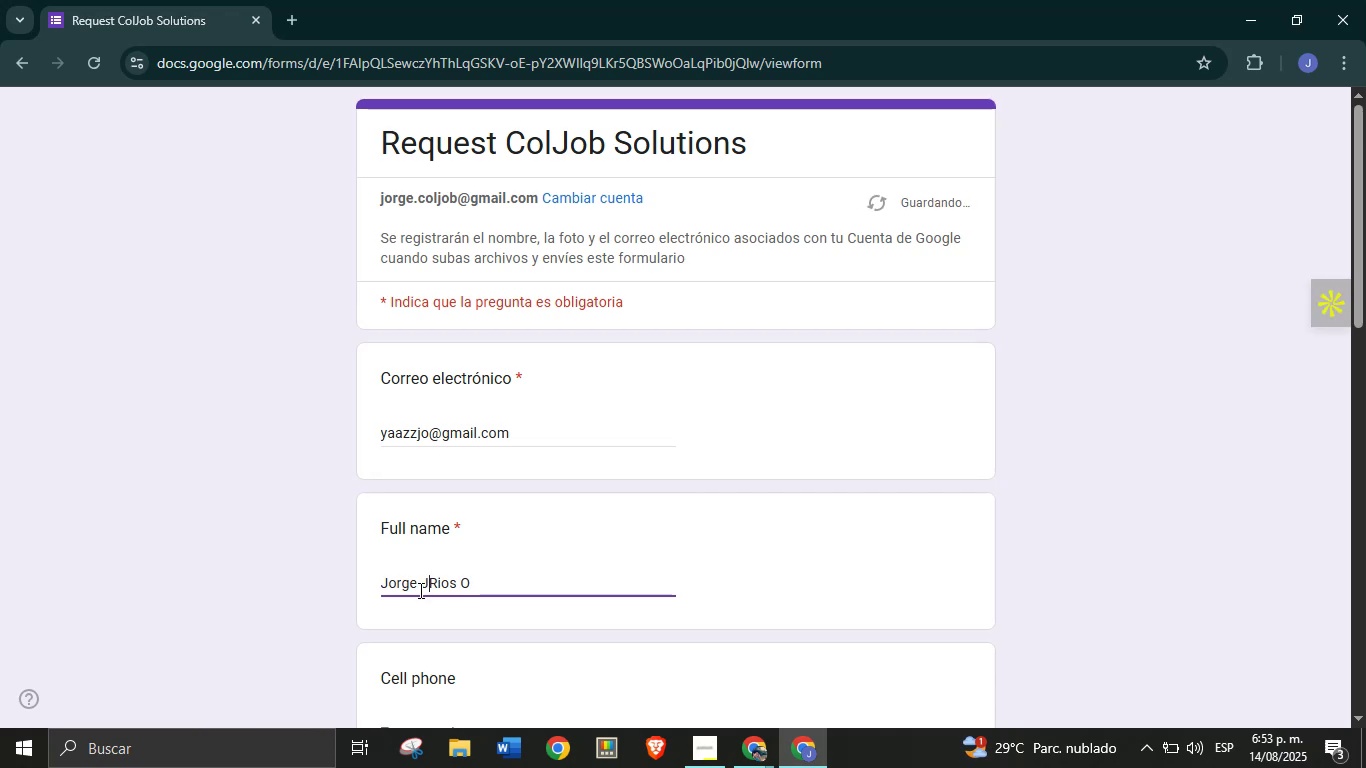 
key(Space)
 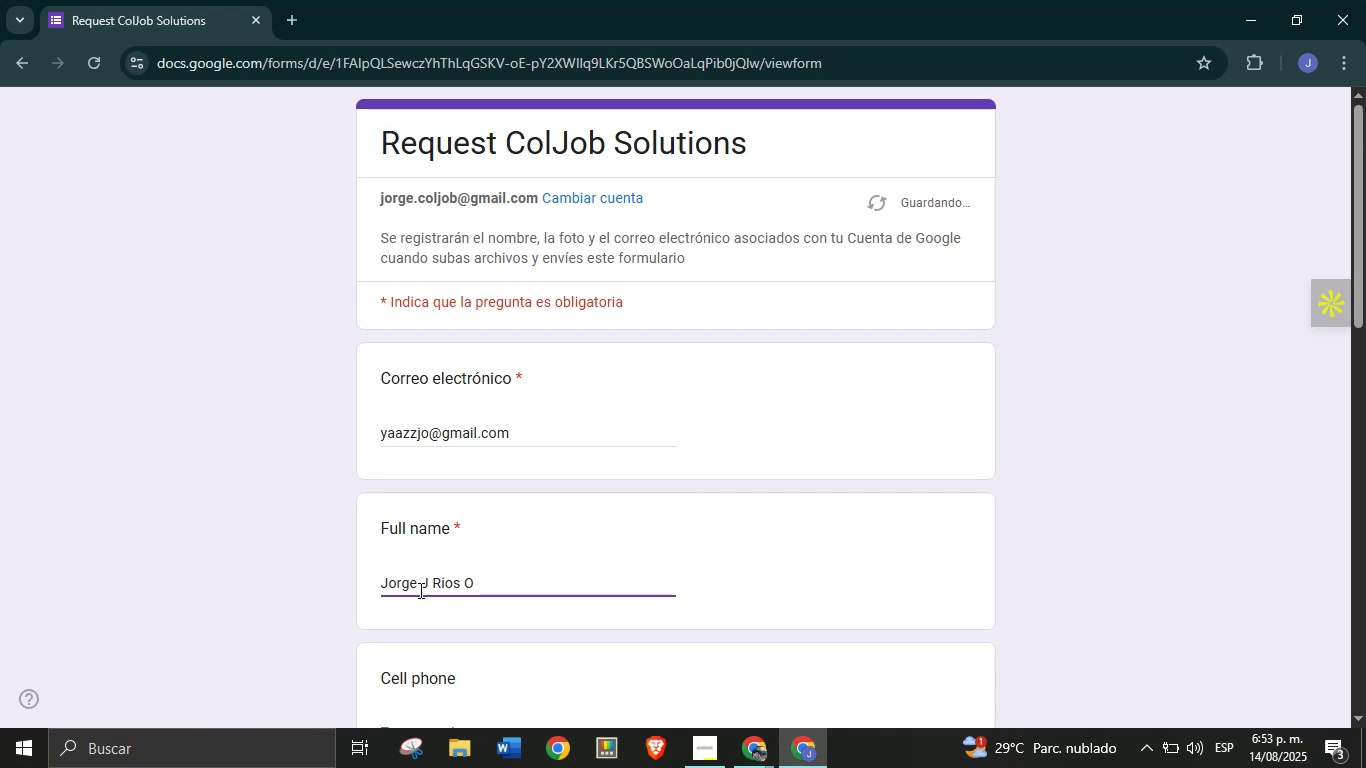 
scroll: coordinate [483, 497], scroll_direction: down, amount: 2.0
 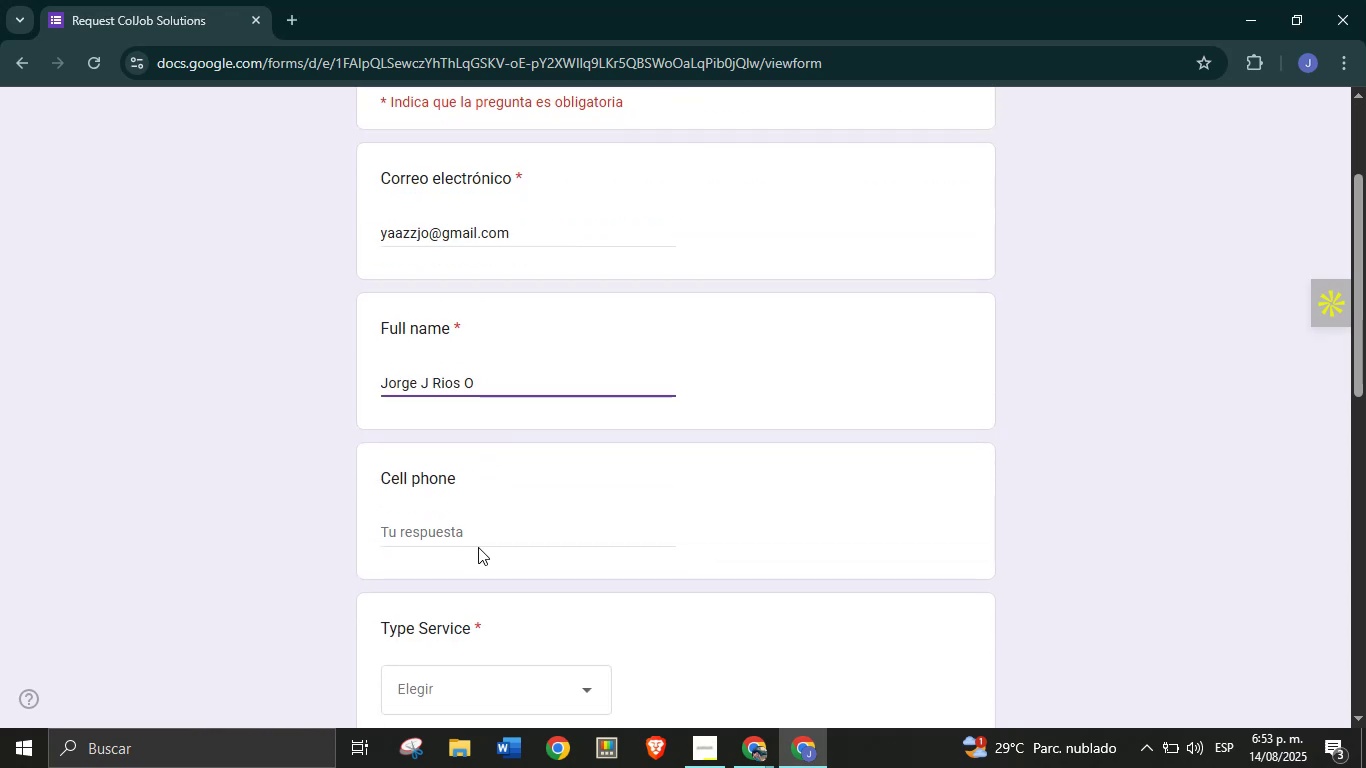 
left_click([479, 547])
 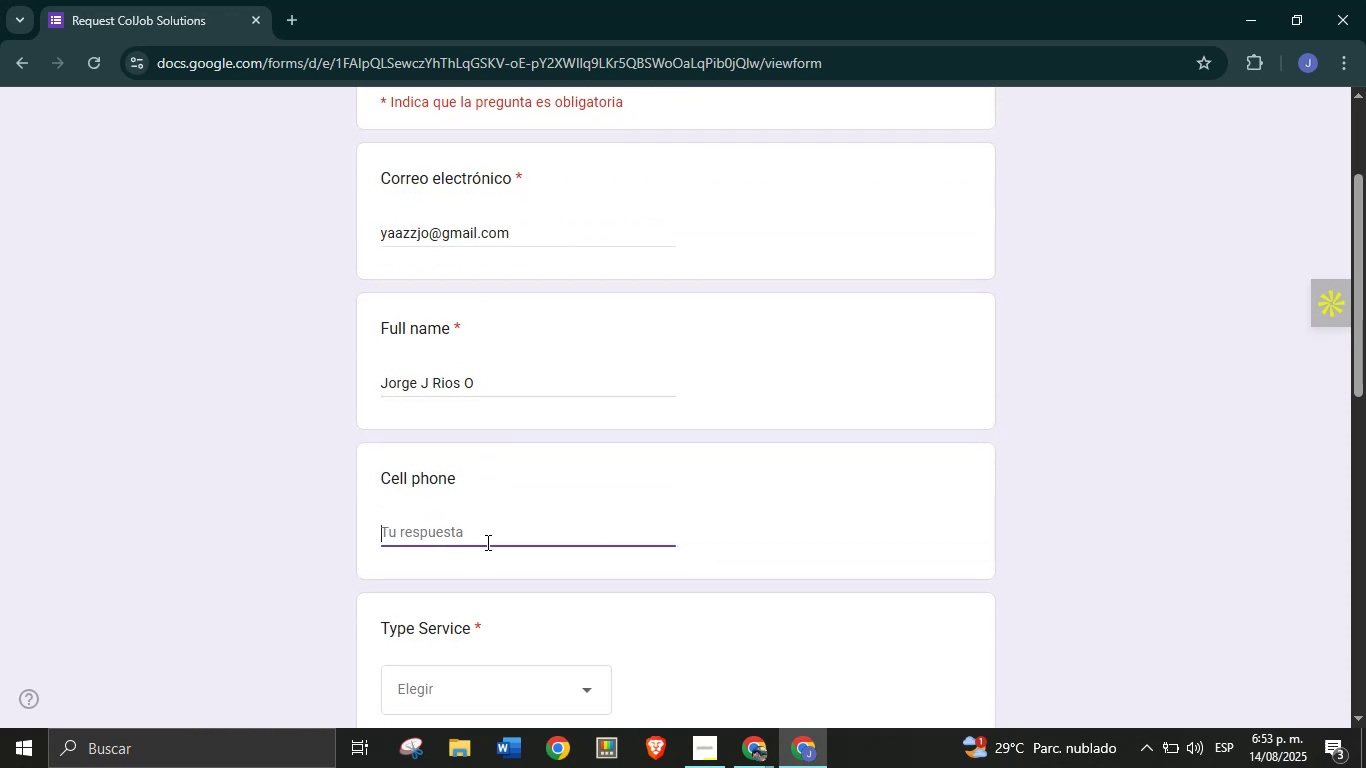 
type(3001234567)
 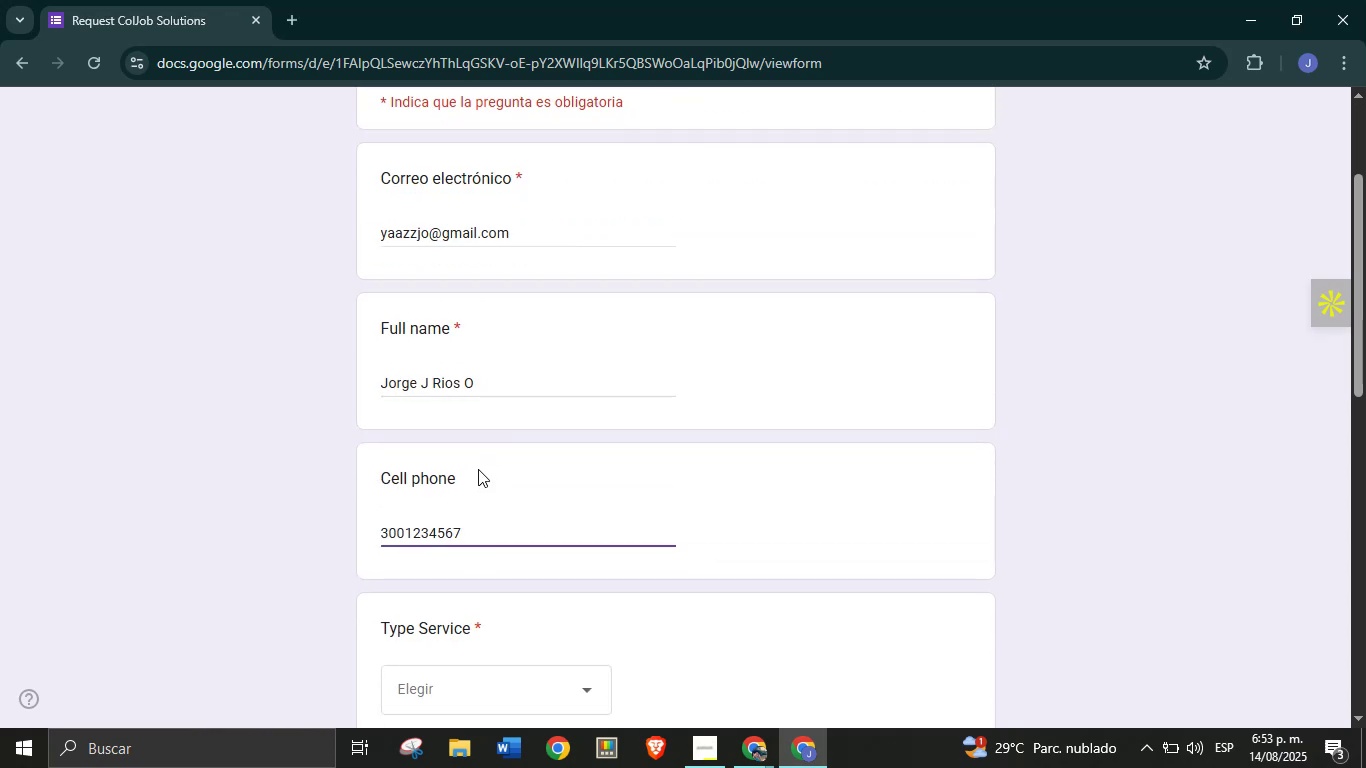 
scroll: coordinate [551, 541], scroll_direction: down, amount: 2.0
 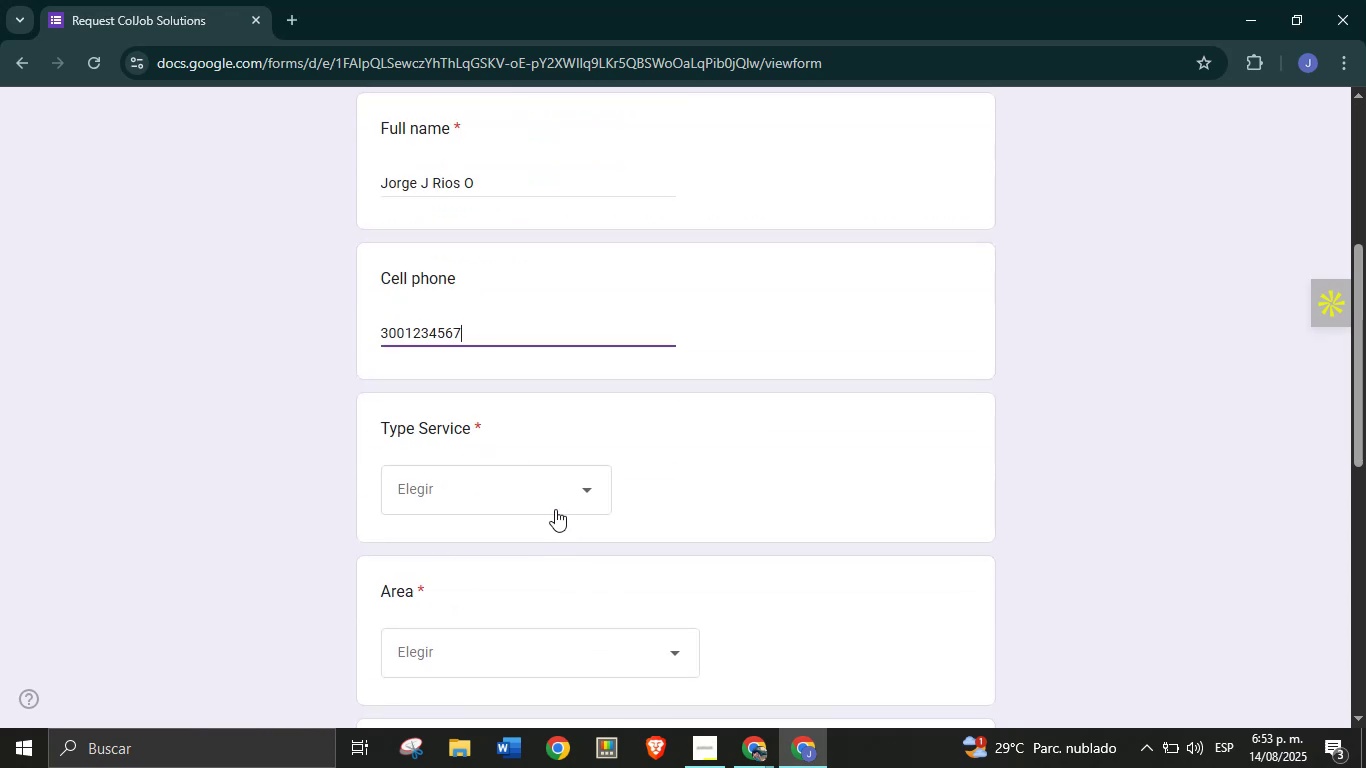 
left_click([555, 493])
 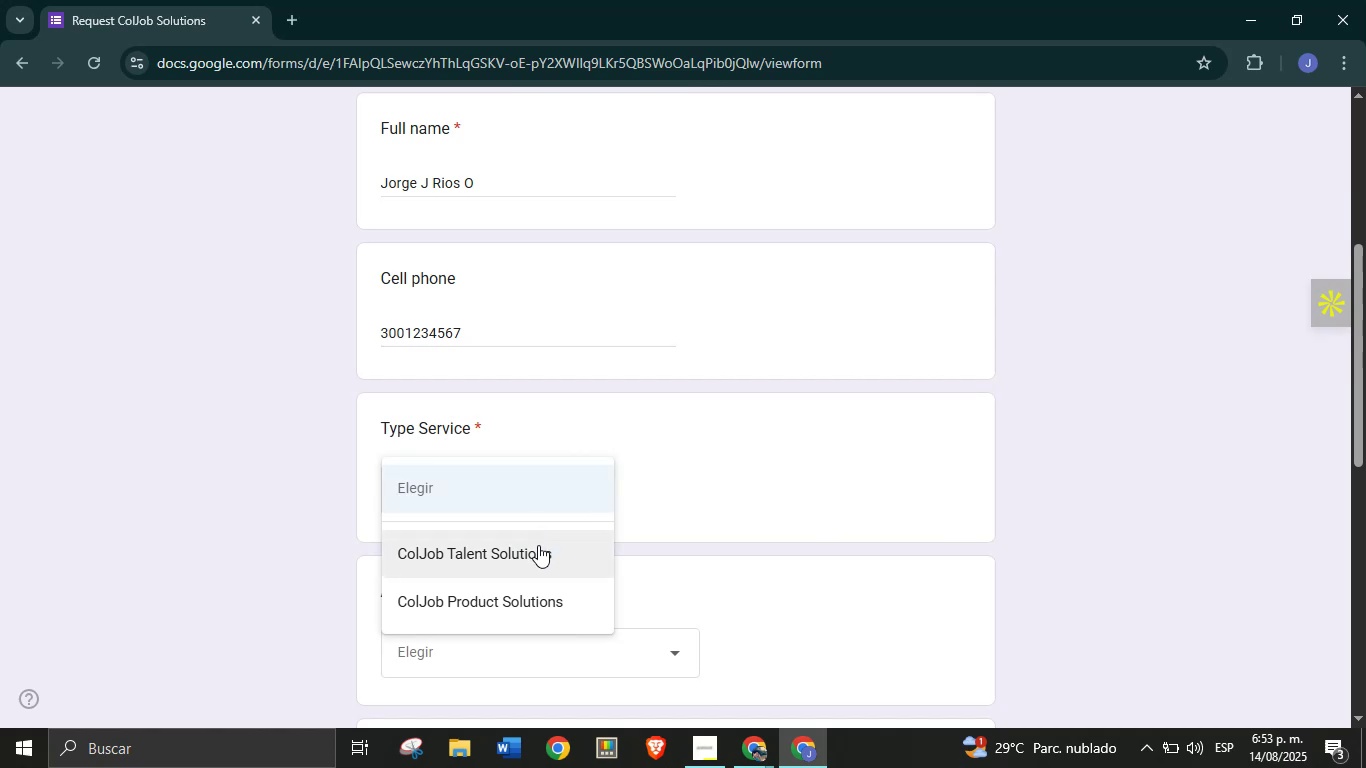 
left_click([538, 543])
 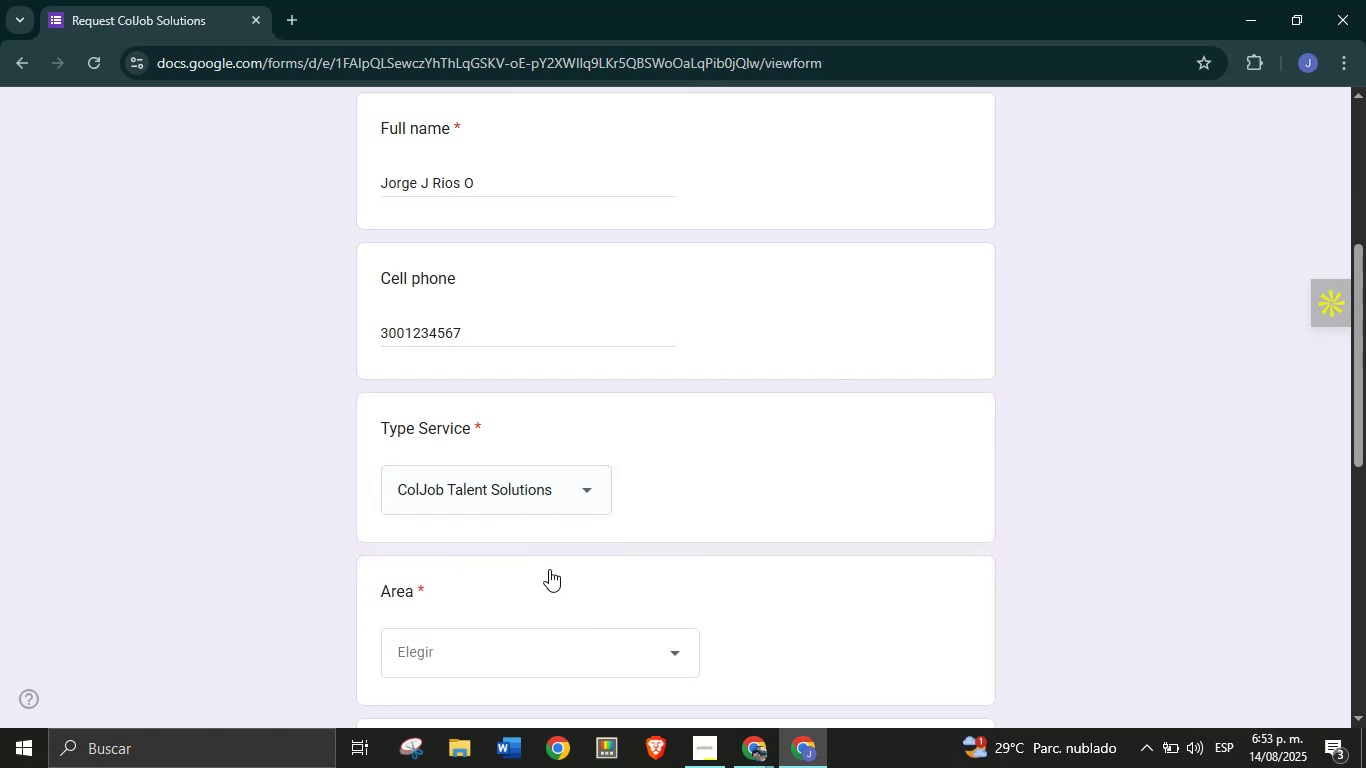 
scroll: coordinate [567, 561], scroll_direction: down, amount: 1.0
 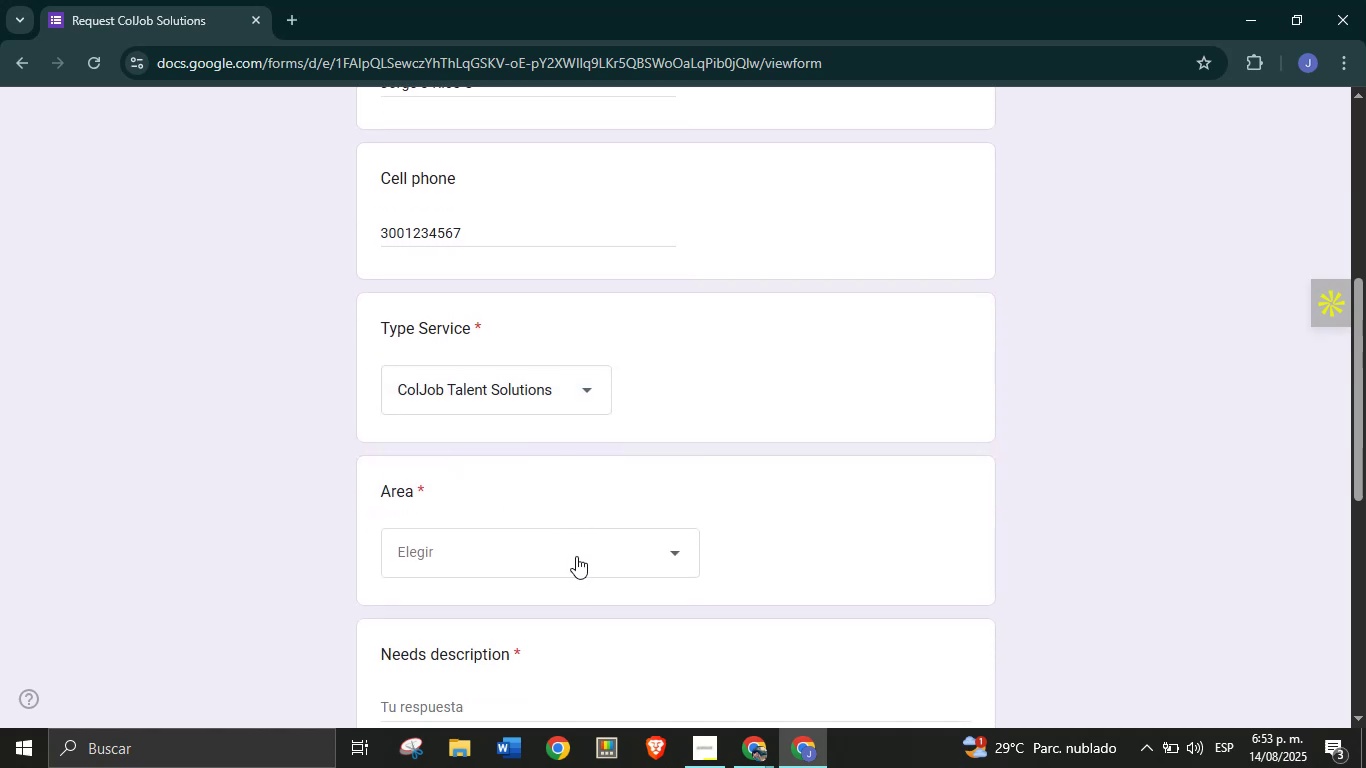 
left_click([576, 555])
 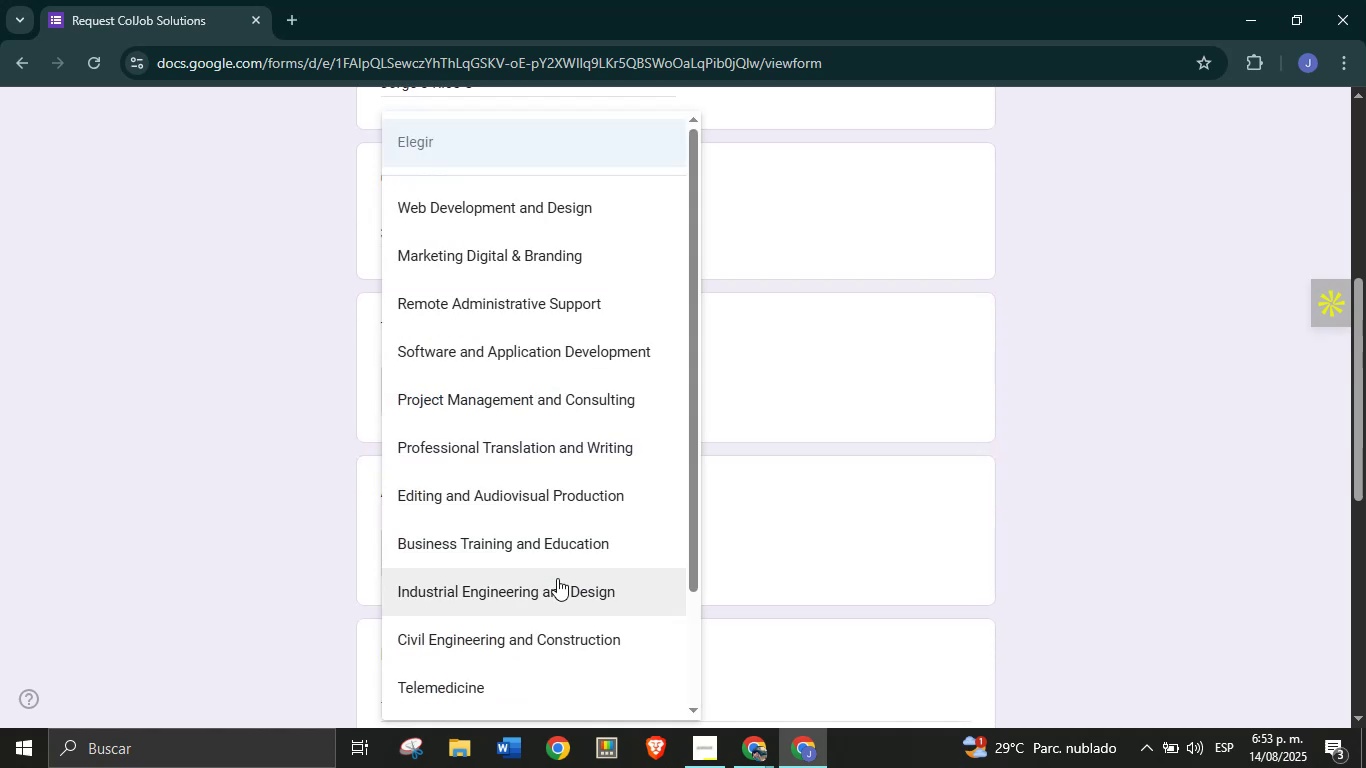 
left_click([557, 586])
 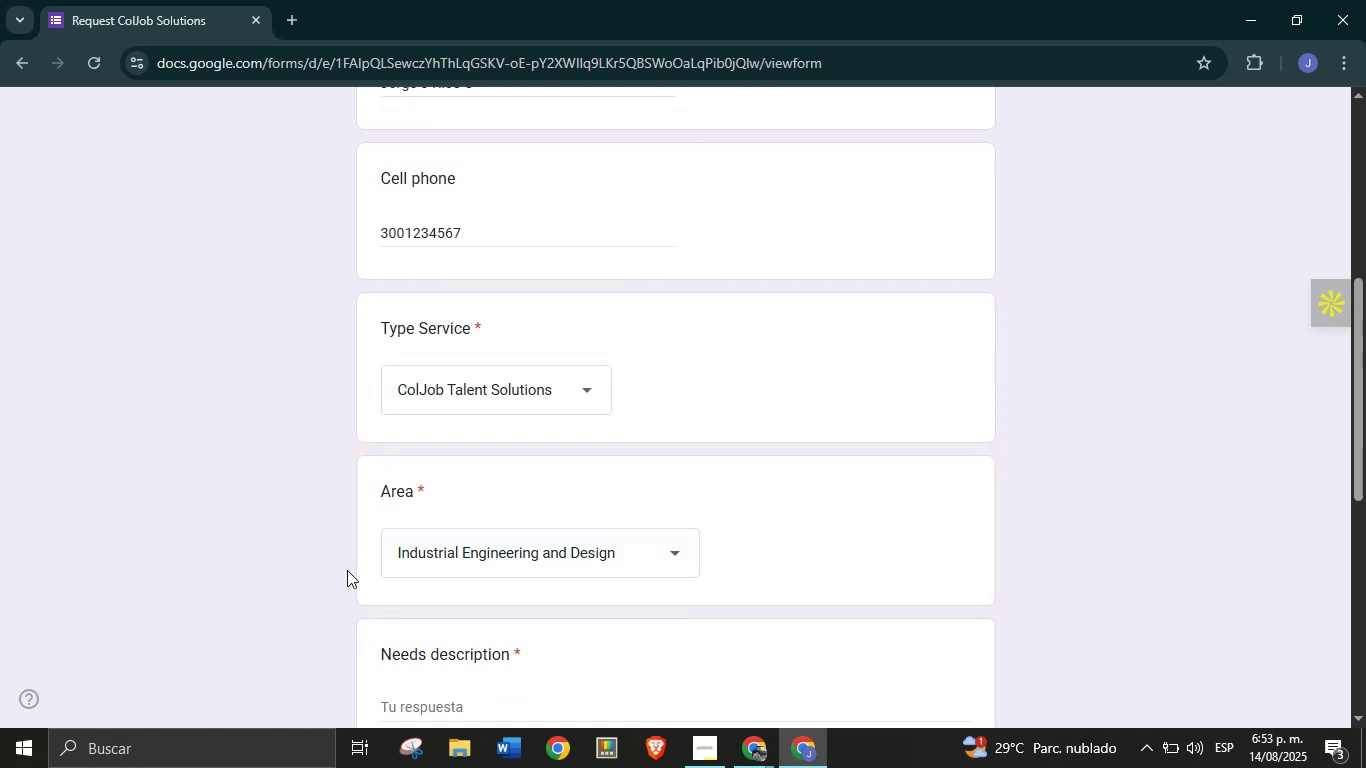 
scroll: coordinate [348, 564], scroll_direction: down, amount: 2.0
 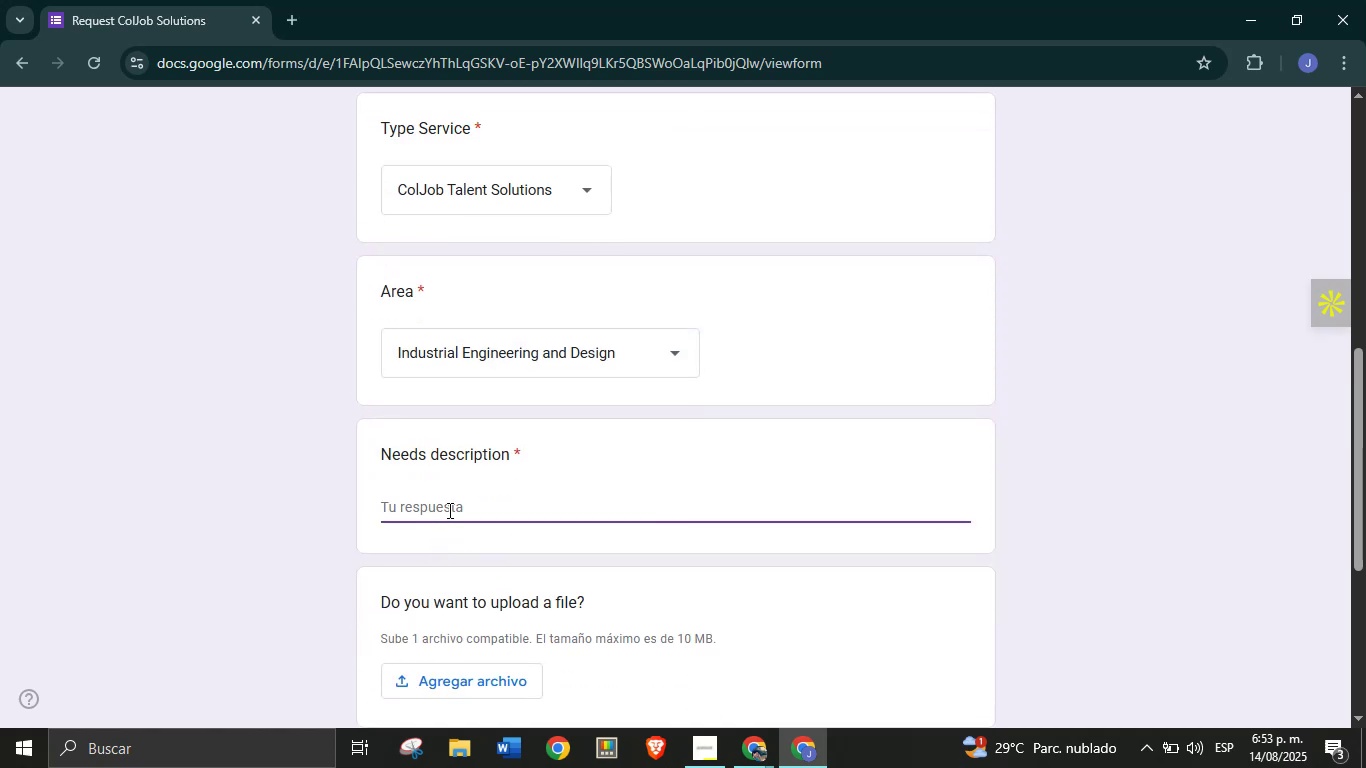 
type(I need increase the company production)
 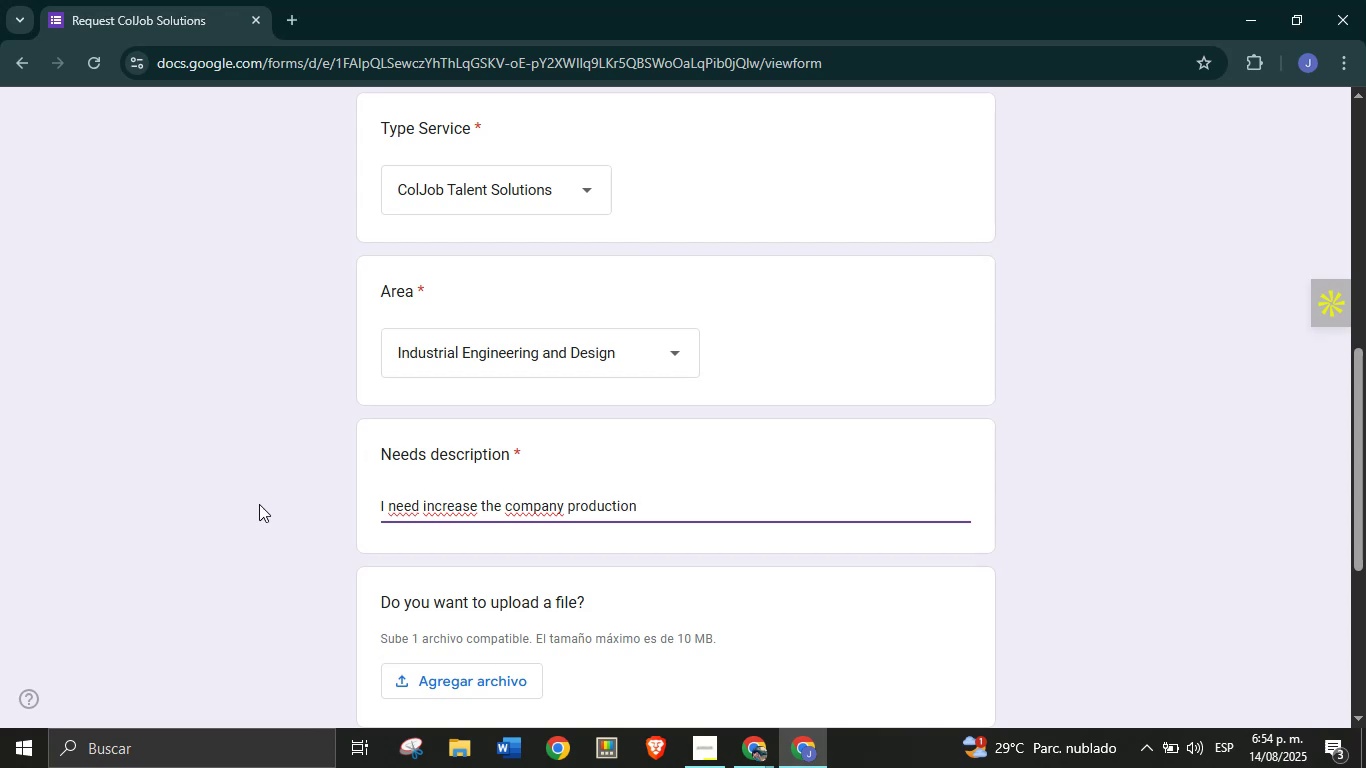 
left_click([272, 493])
 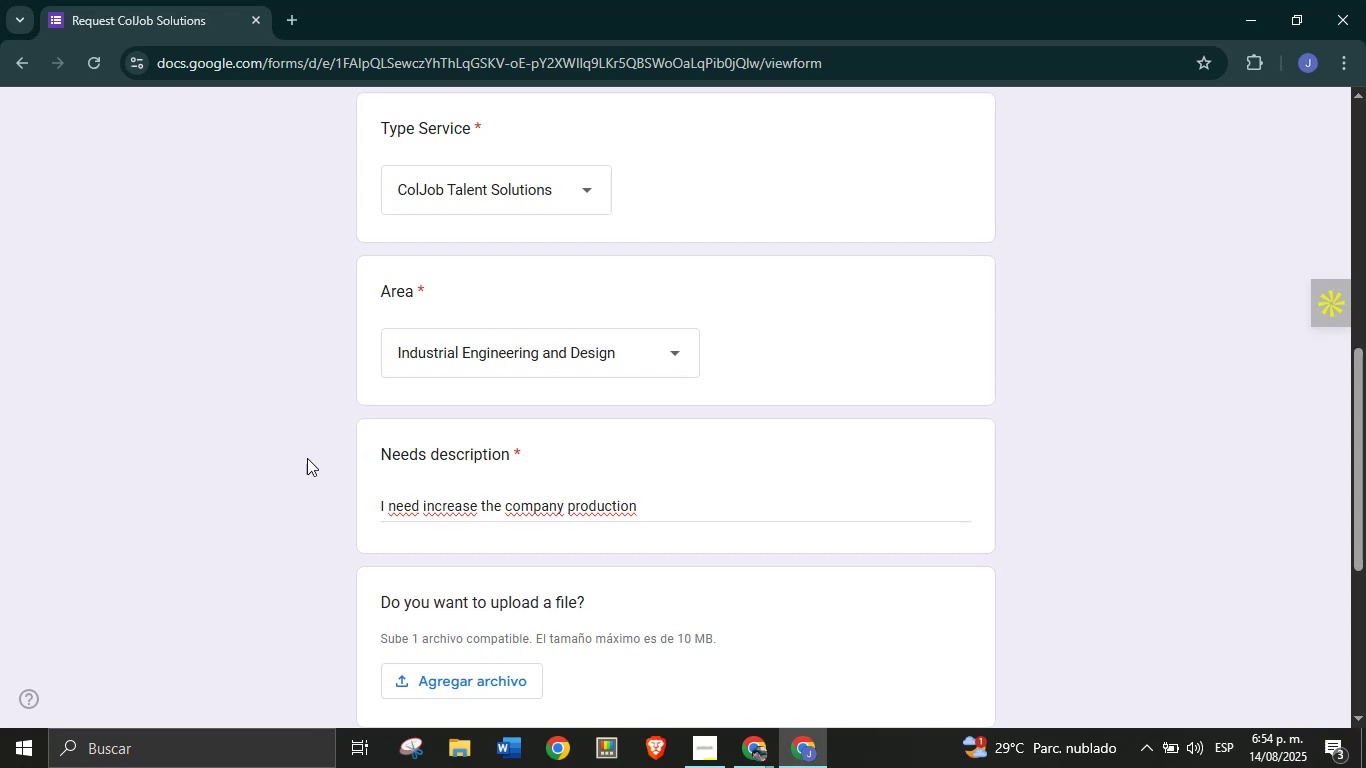 
scroll: coordinate [453, 492], scroll_direction: down, amount: 3.0
 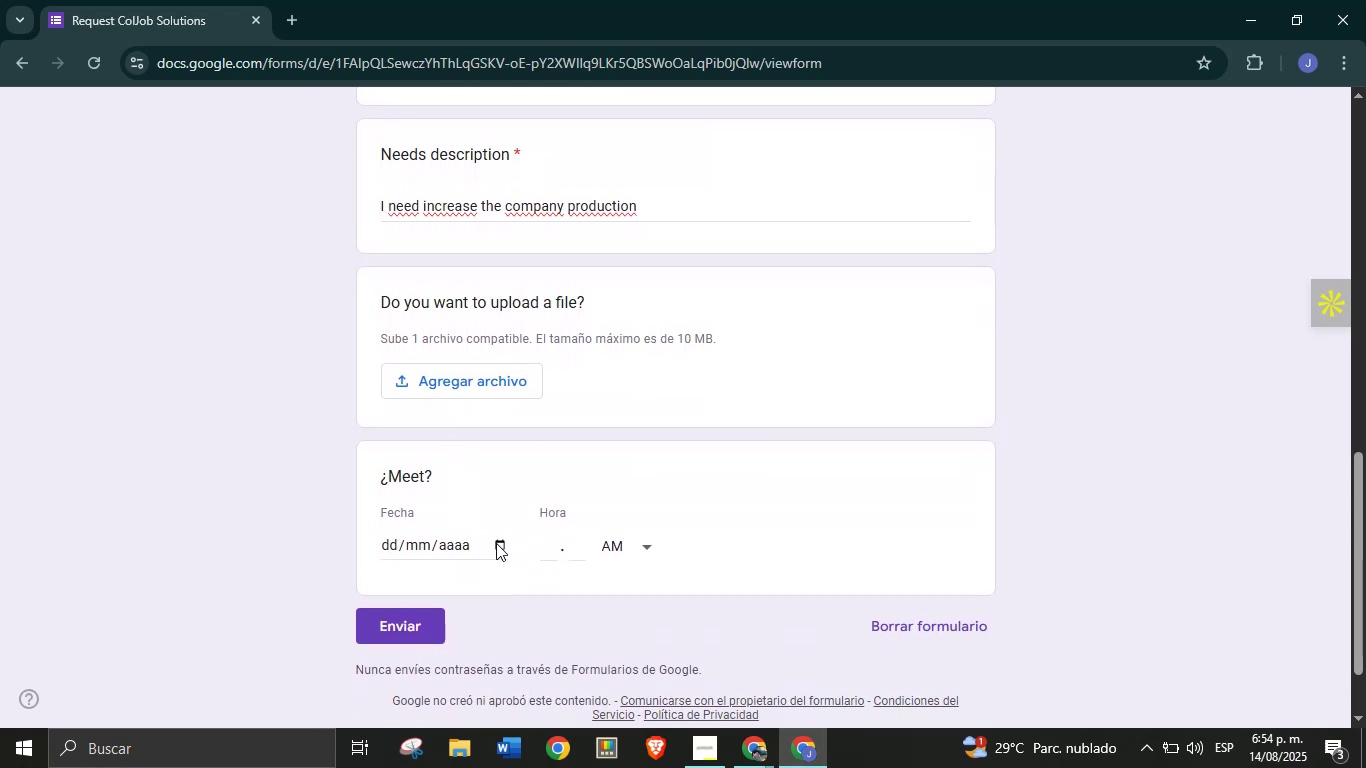 
left_click([496, 543])
 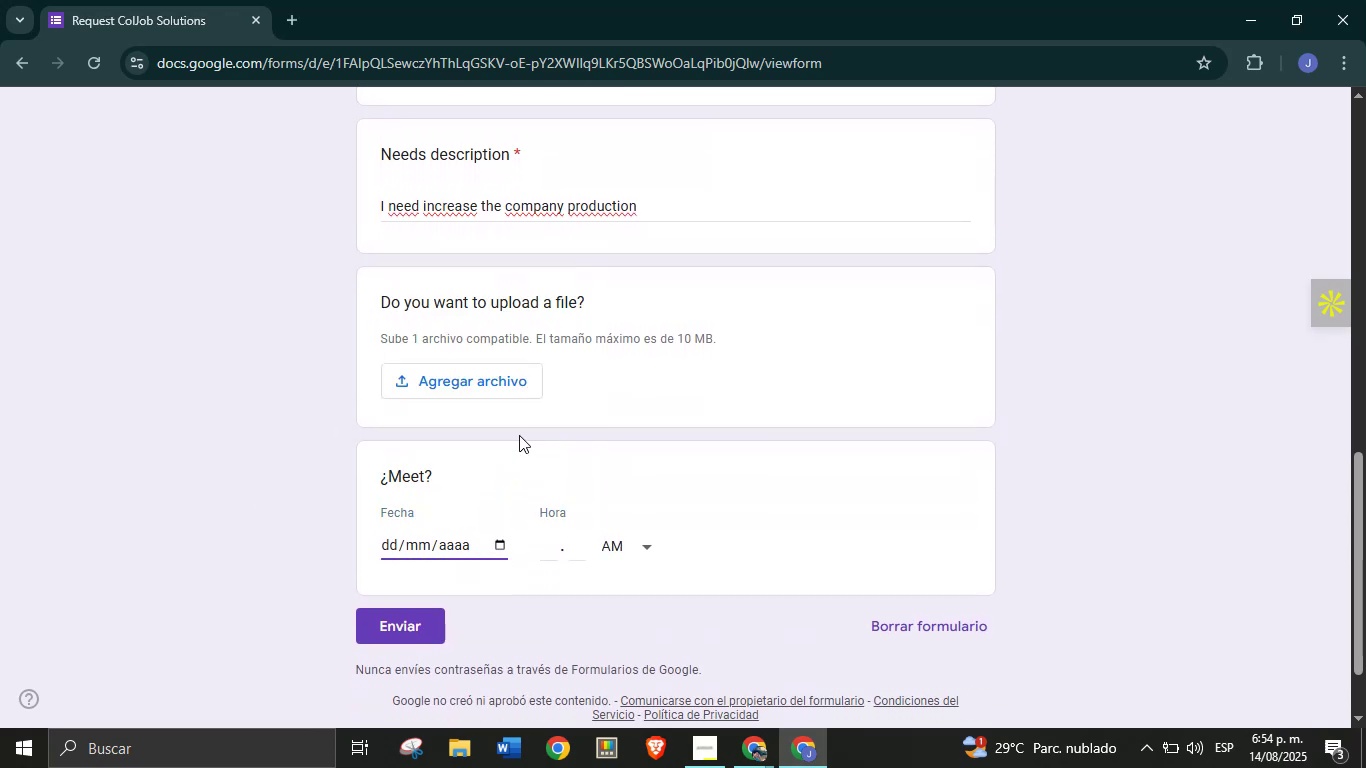 
left_click([552, 549])
 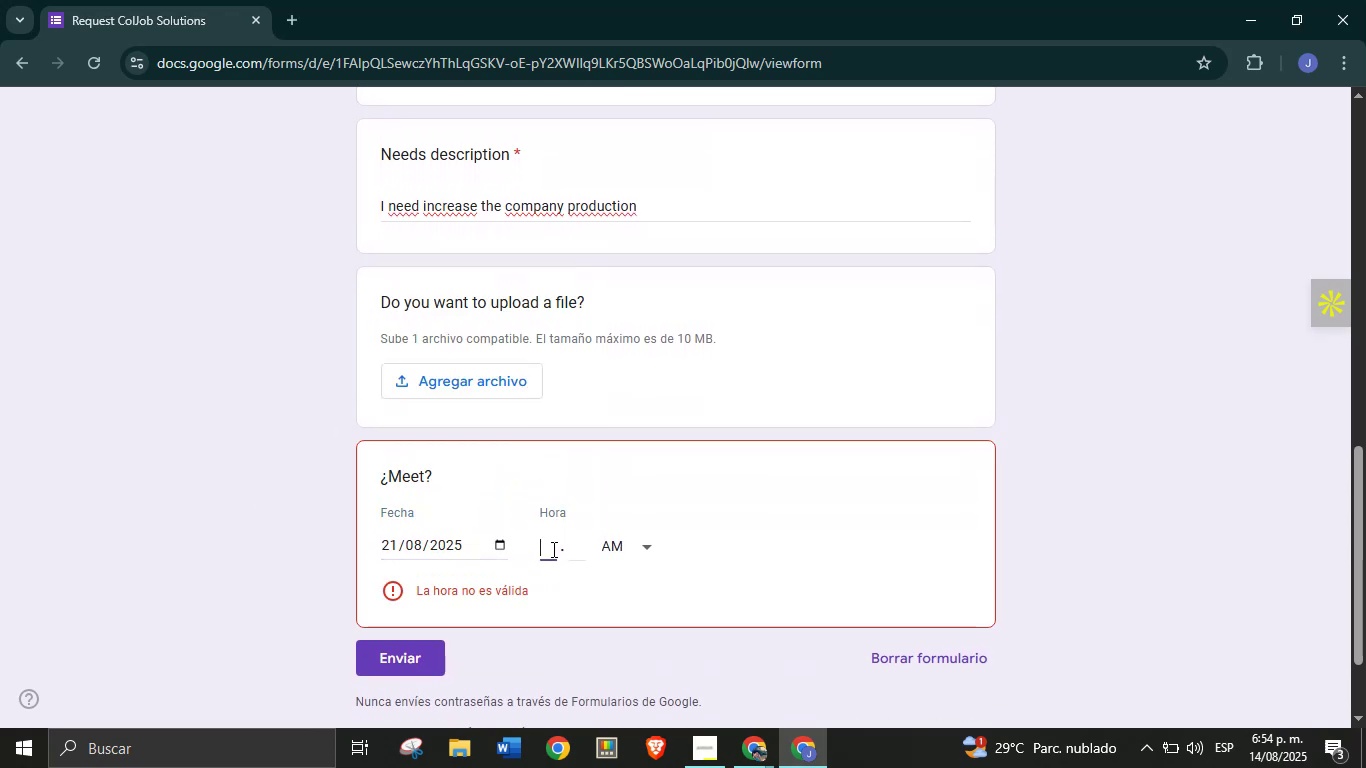 
key(5)
 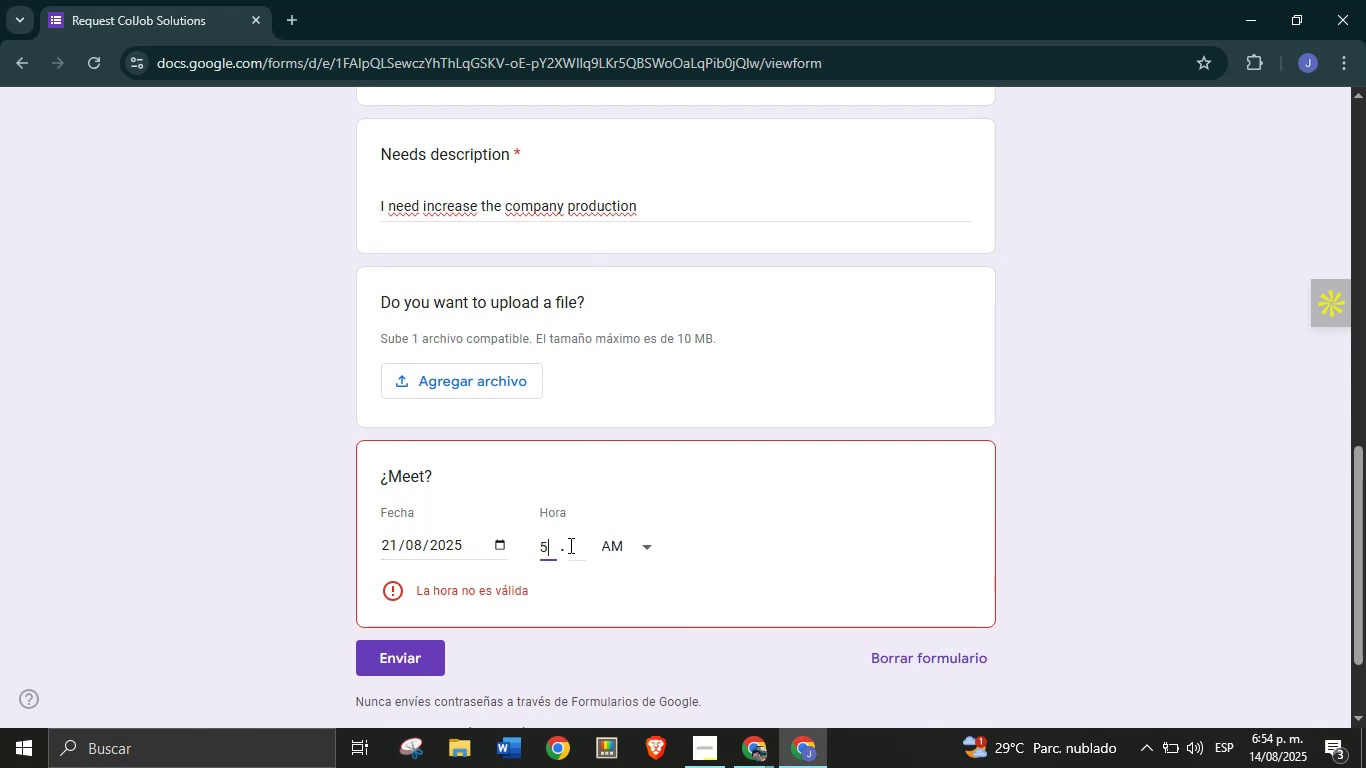 
left_click([569, 546])
 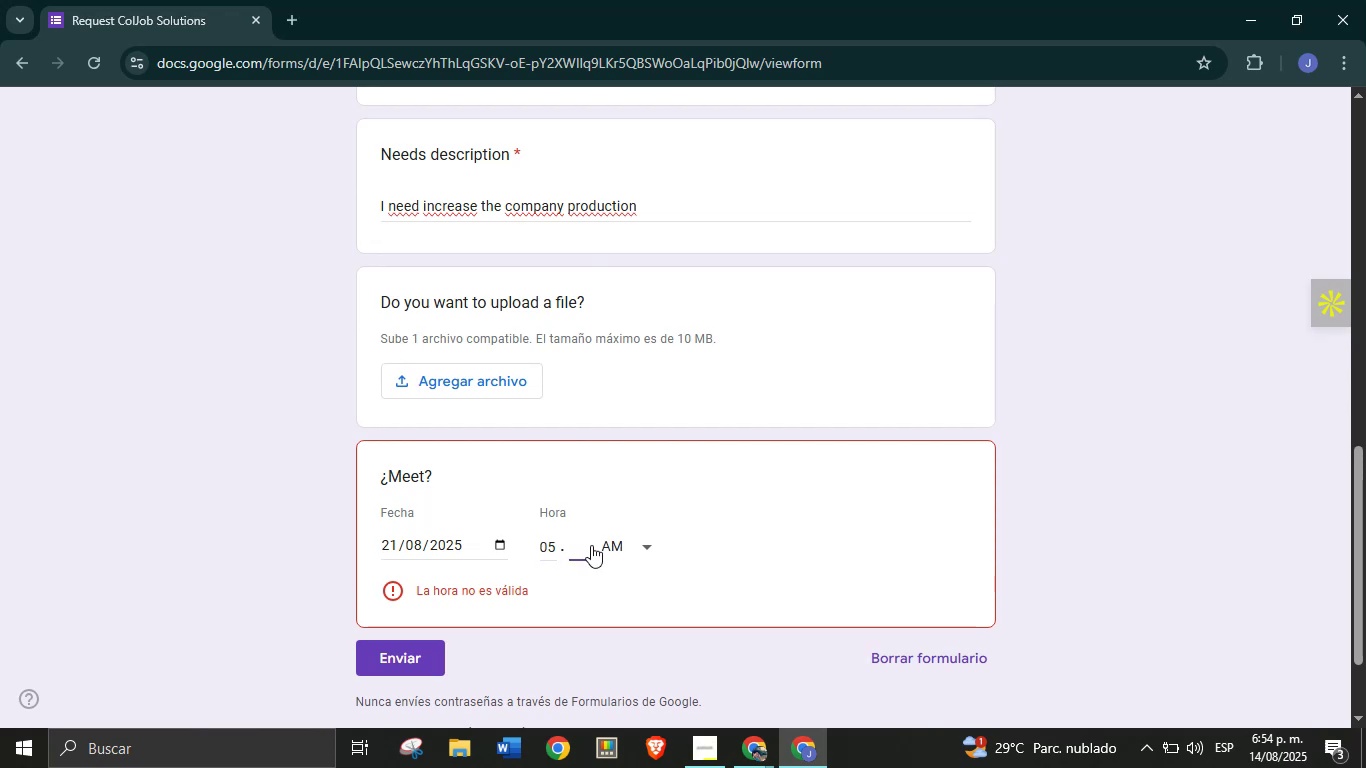 
type(00)
 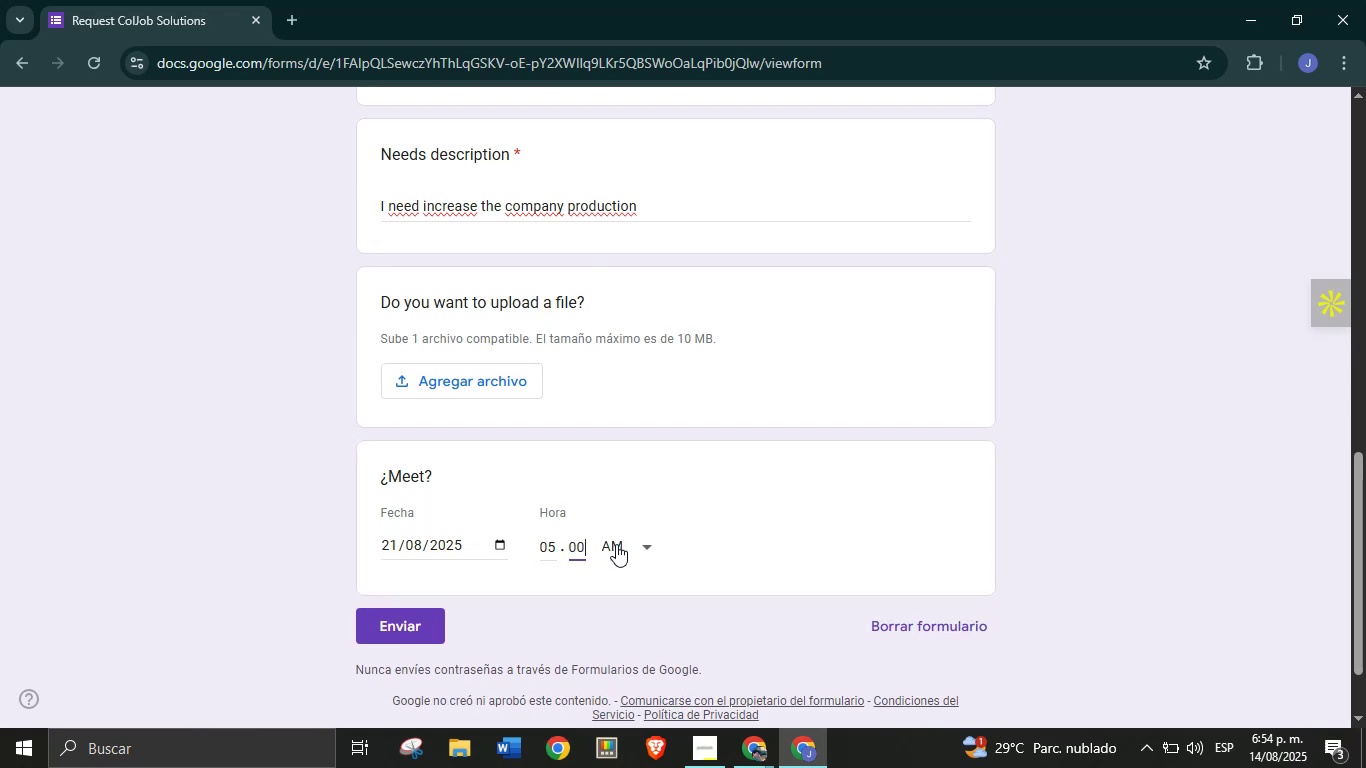 
left_click([622, 544])
 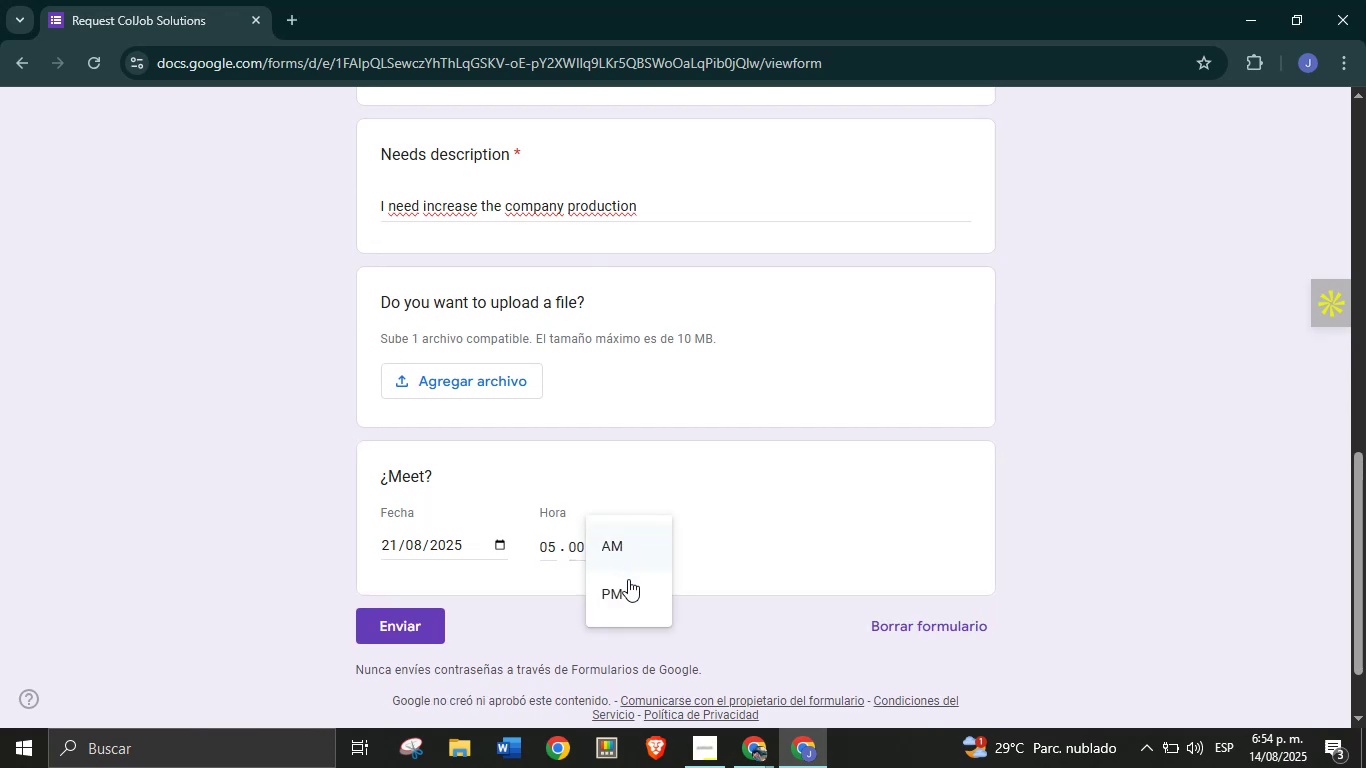 
left_click([628, 585])
 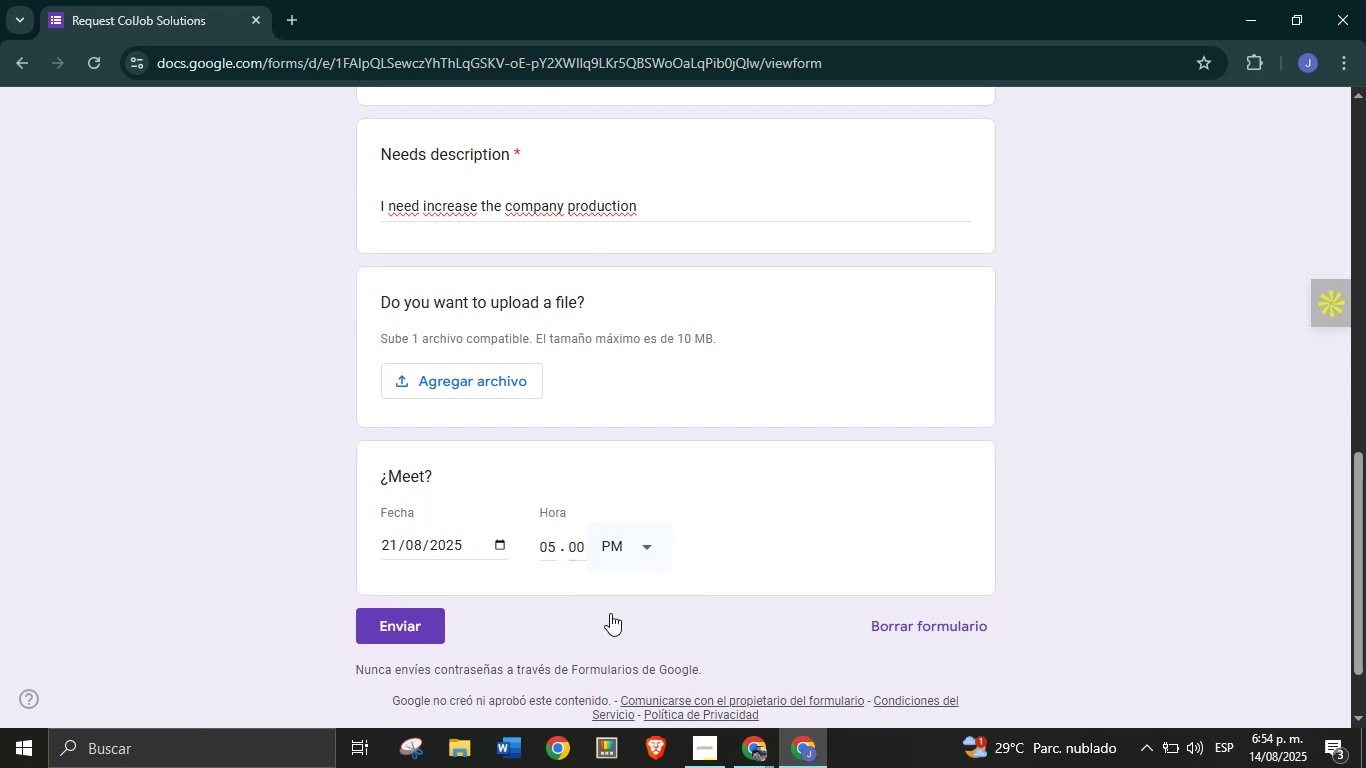 
left_click([604, 620])
 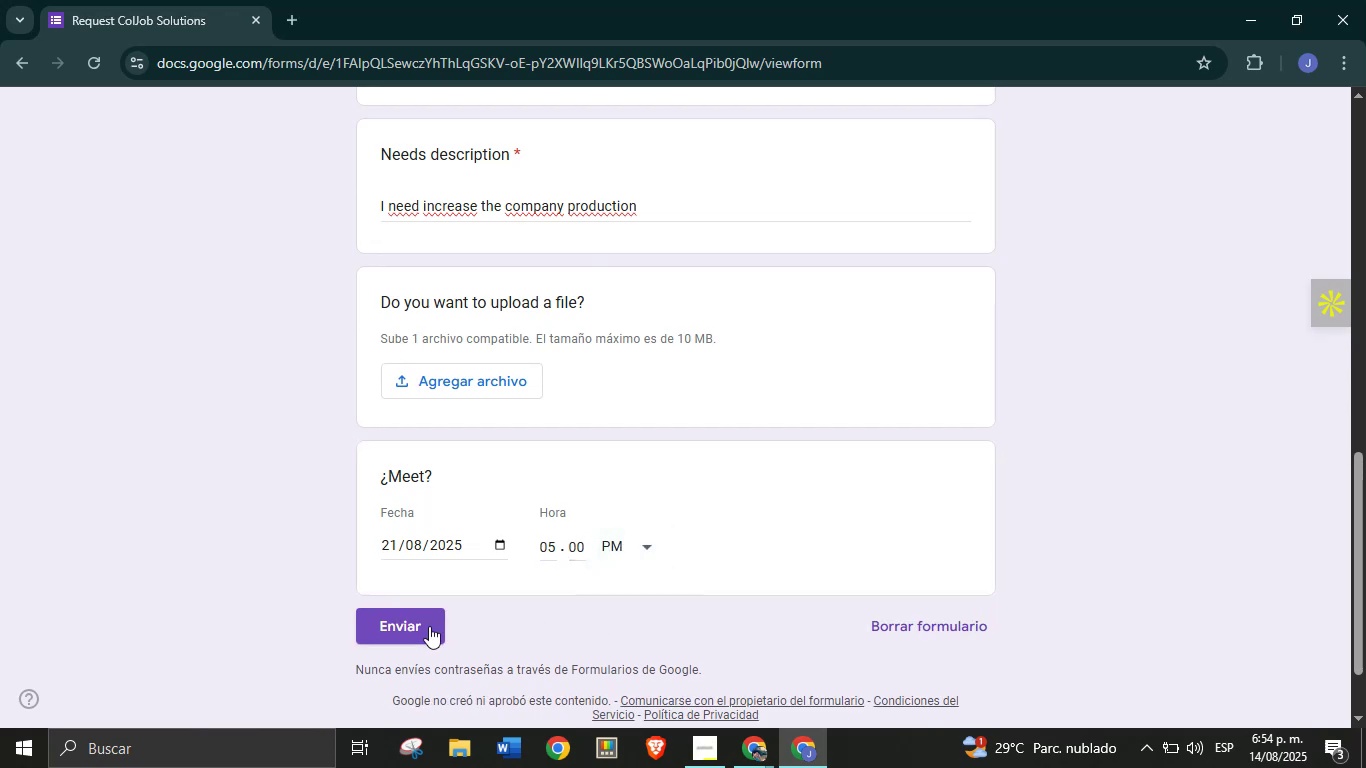 
left_click([418, 628])
 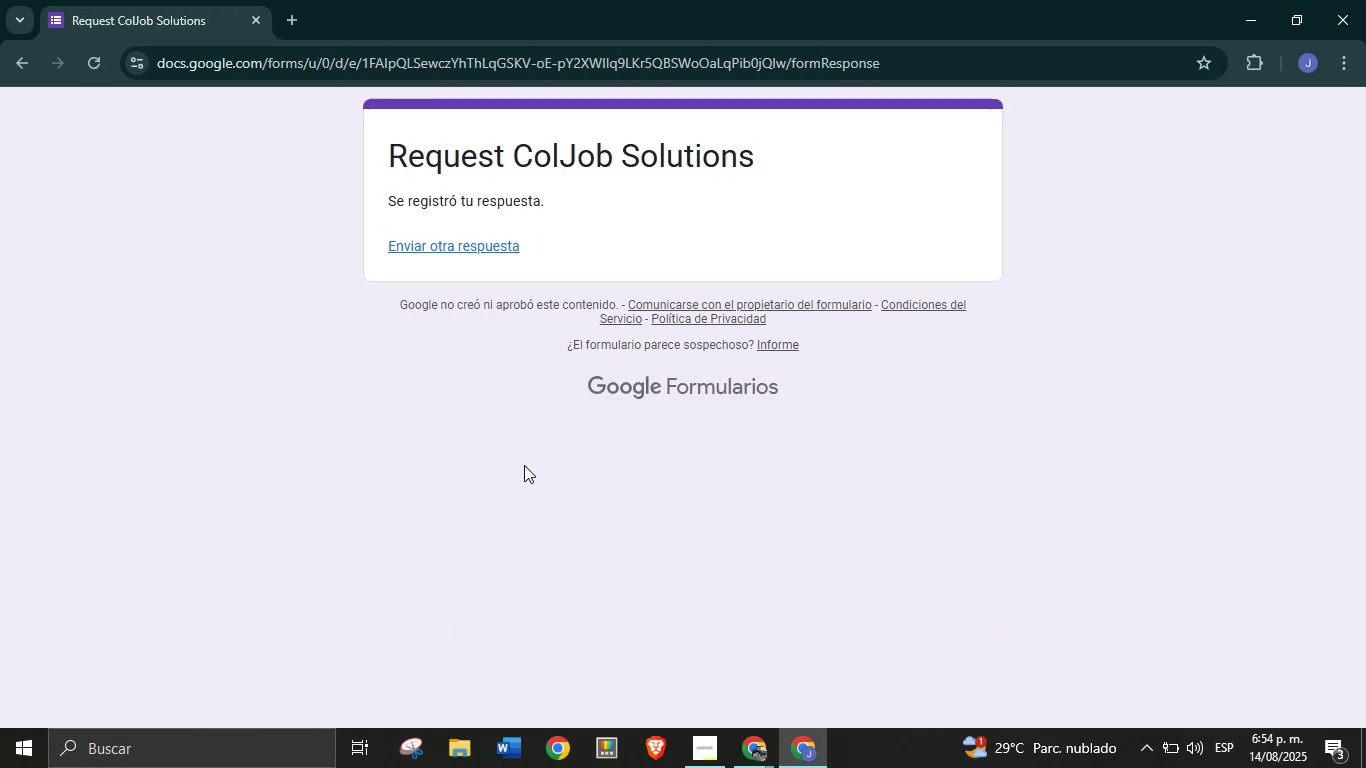 
wait(6.57)
 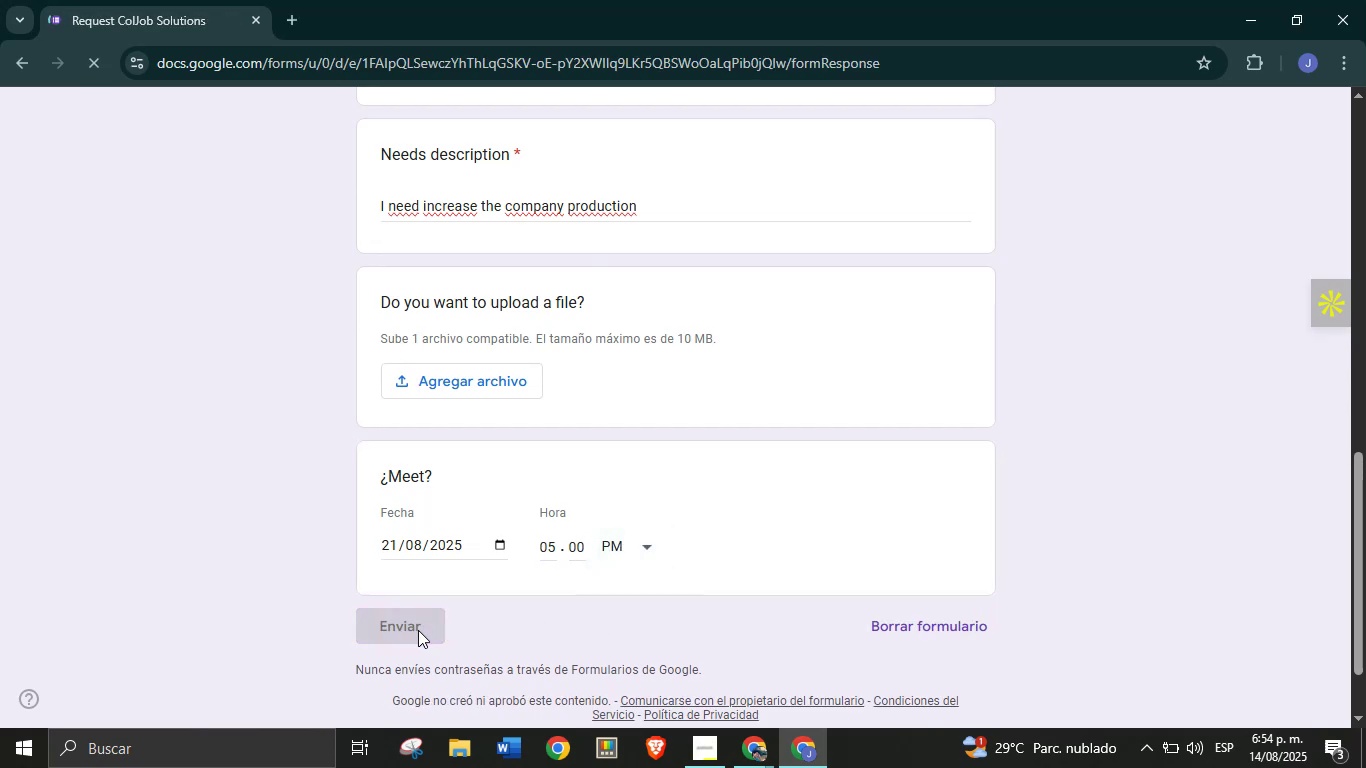 
left_click([748, 751])
 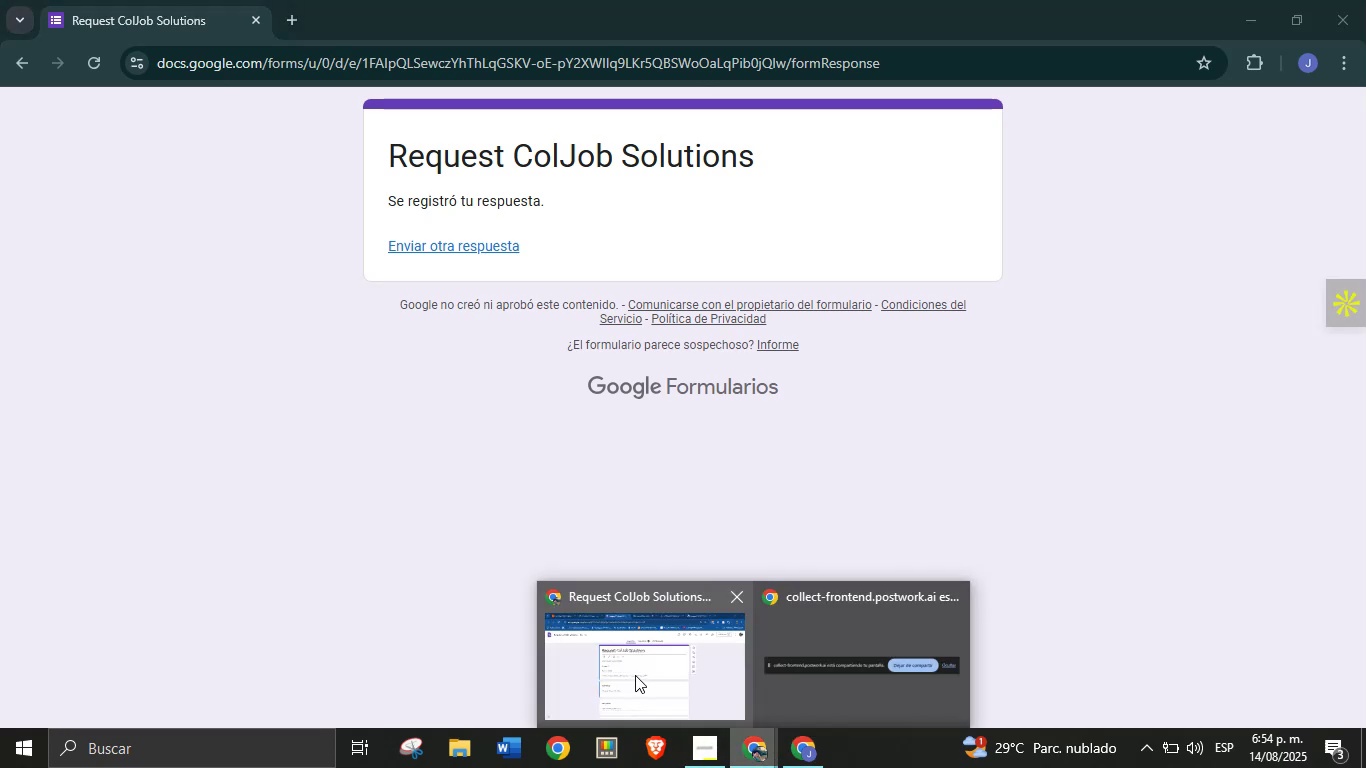 
left_click([635, 675])
 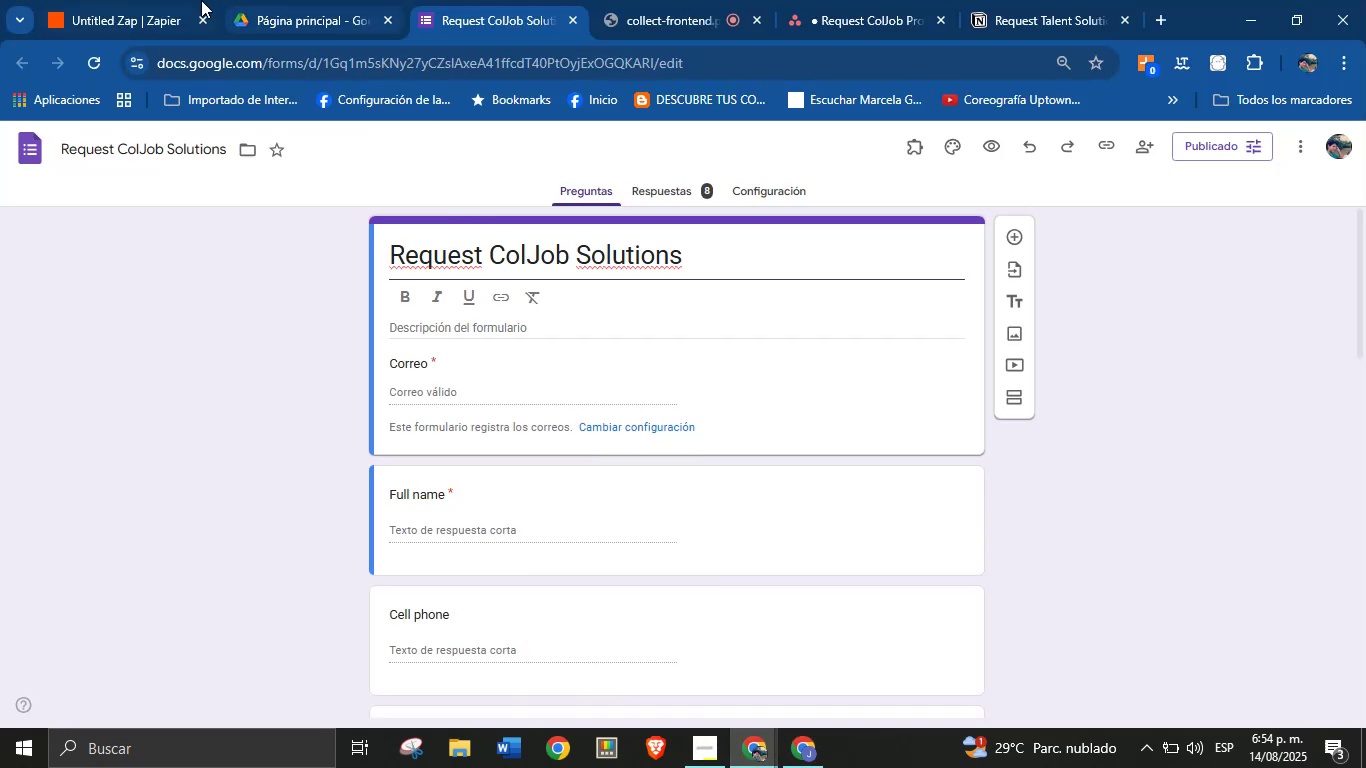 
left_click([123, 0])
 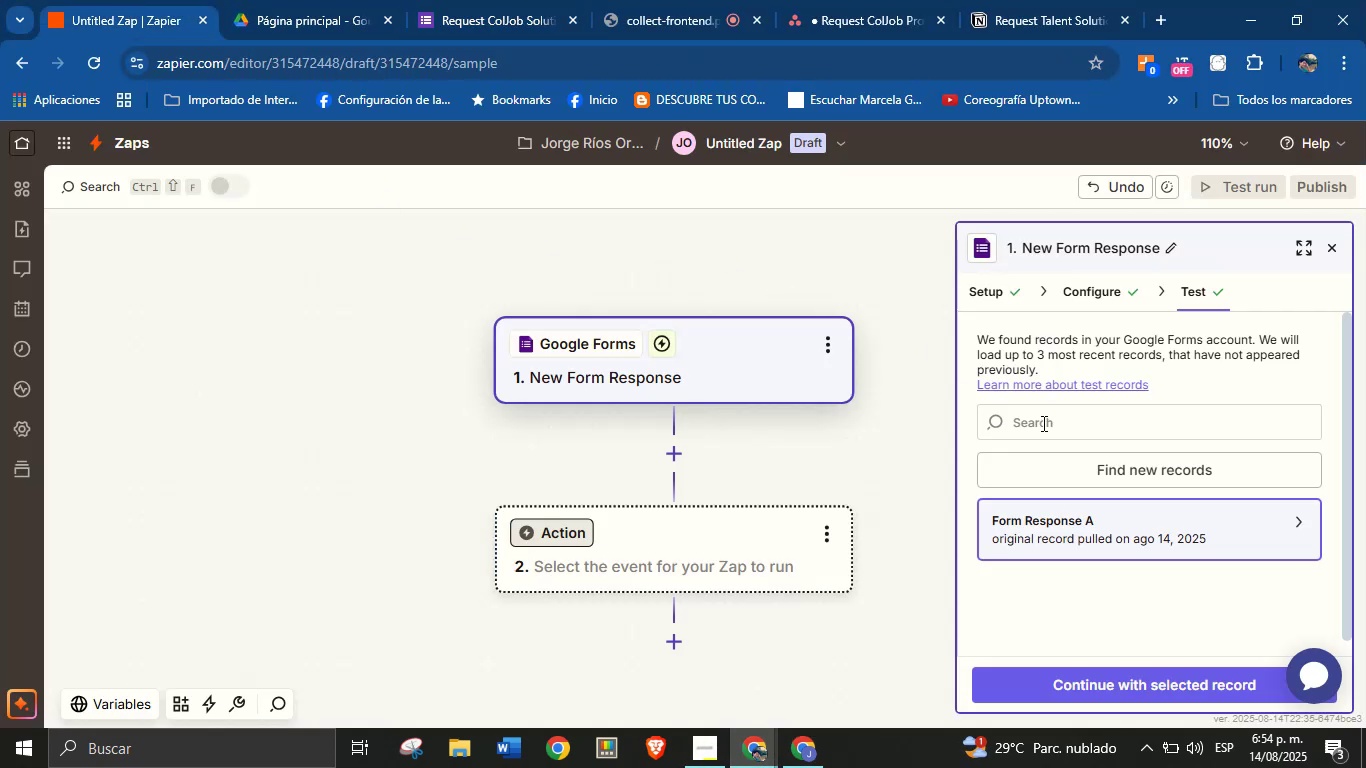 
left_click([1053, 478])
 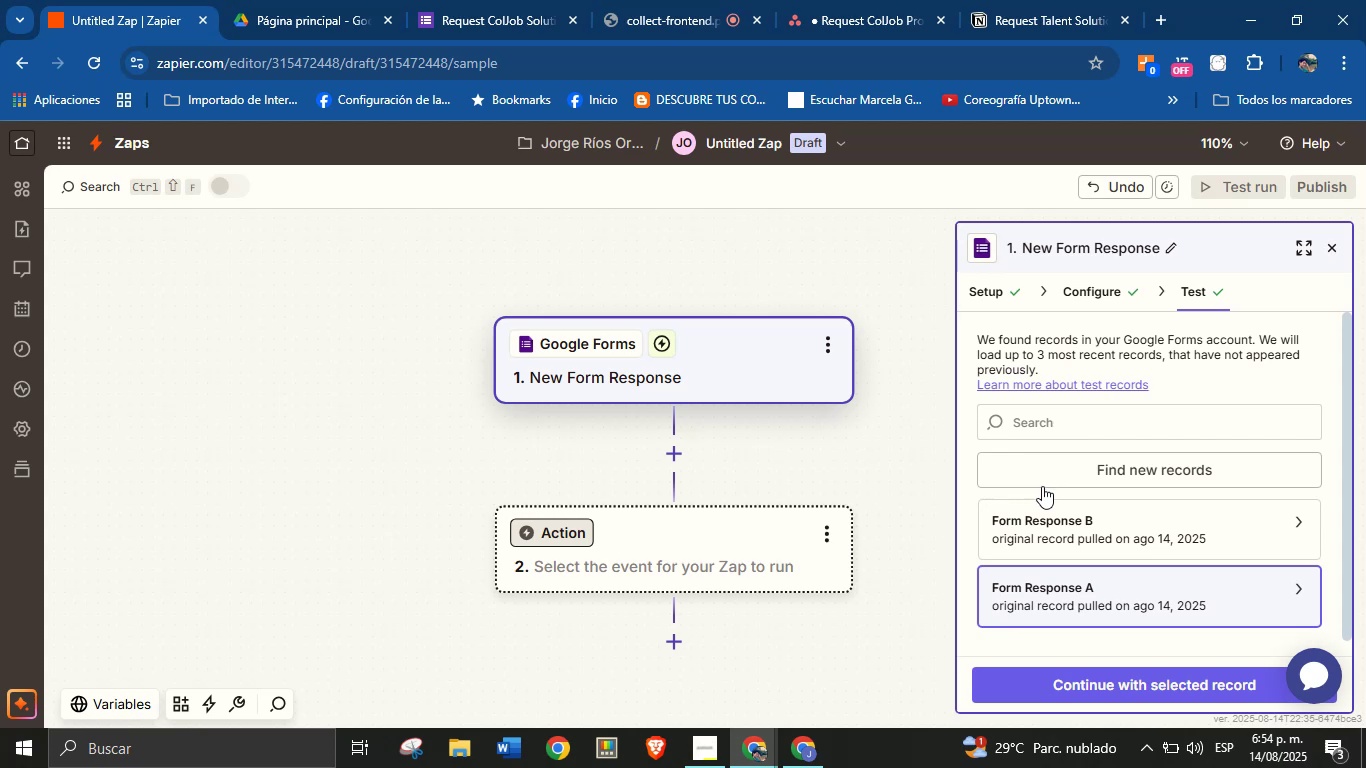 
wait(9.98)
 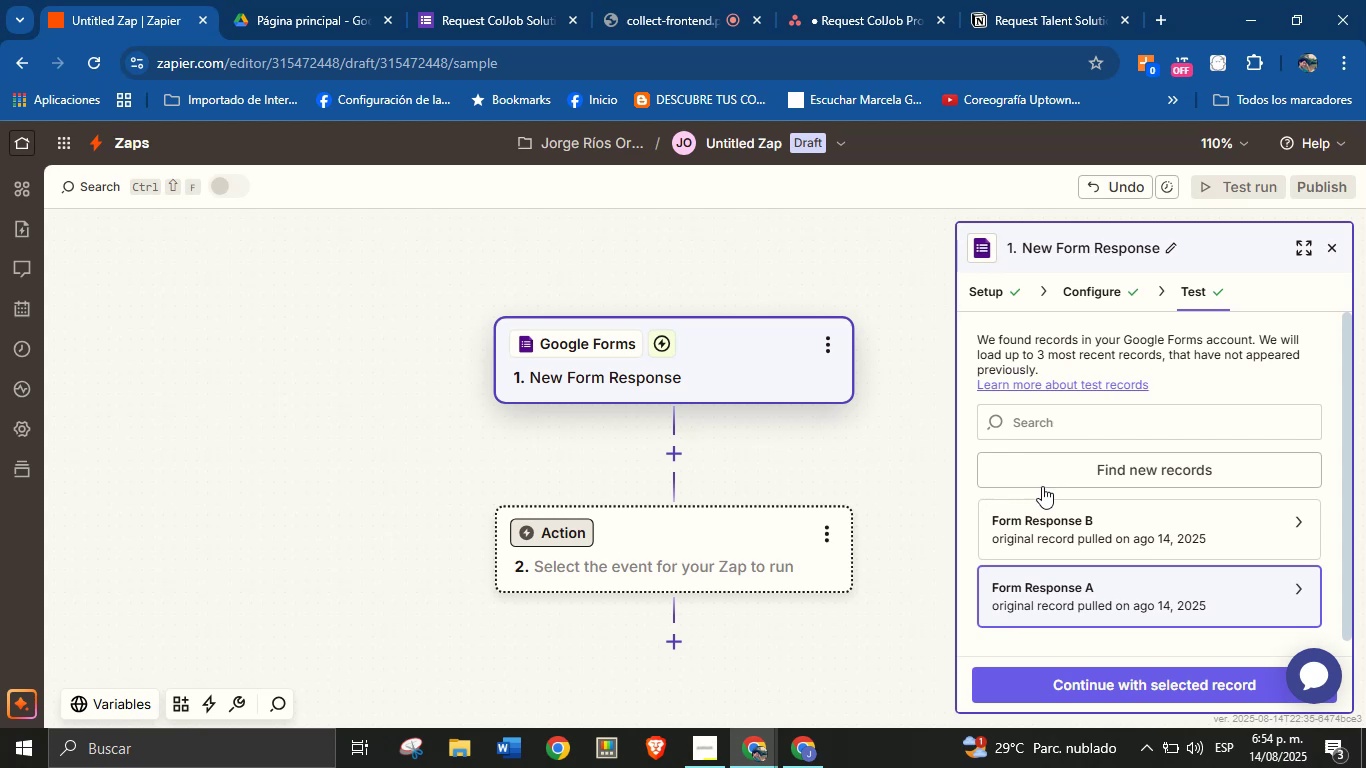 
left_click([1104, 520])
 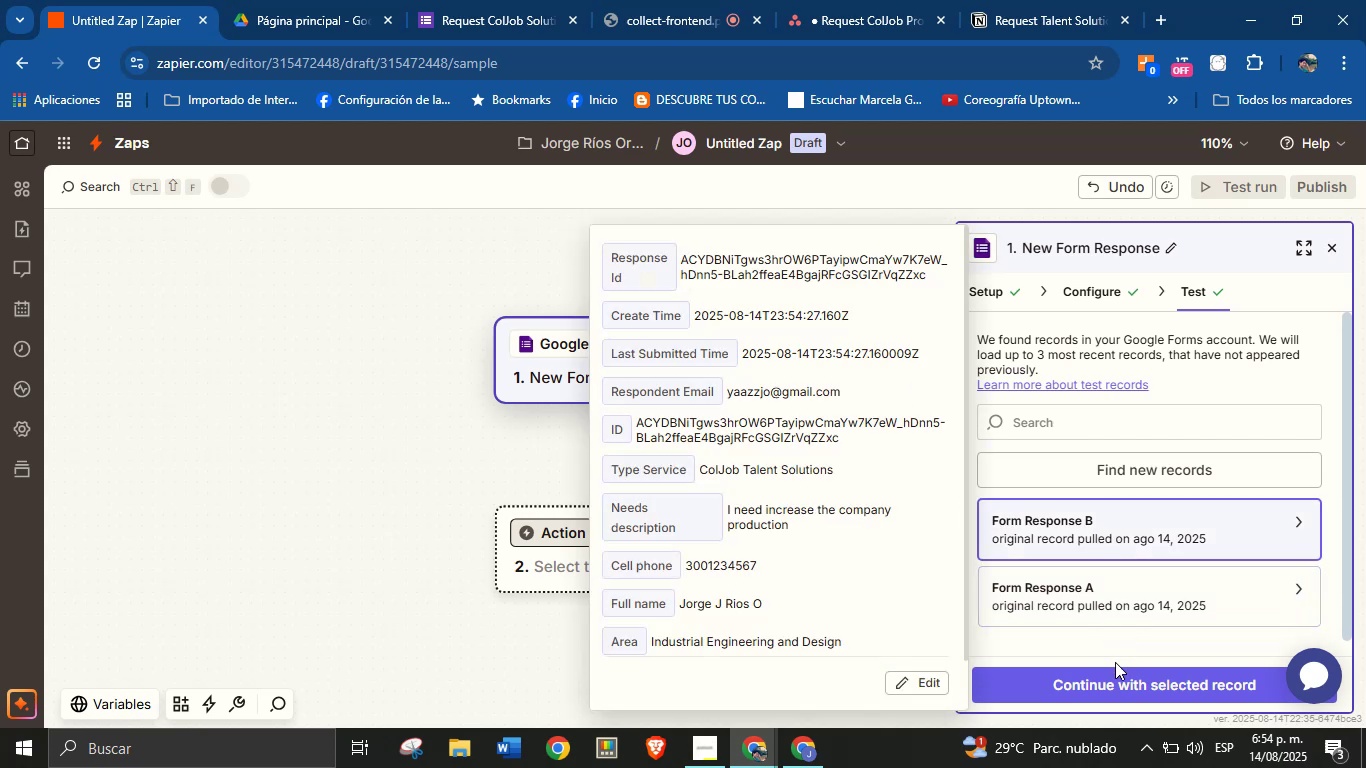 
left_click([1116, 682])
 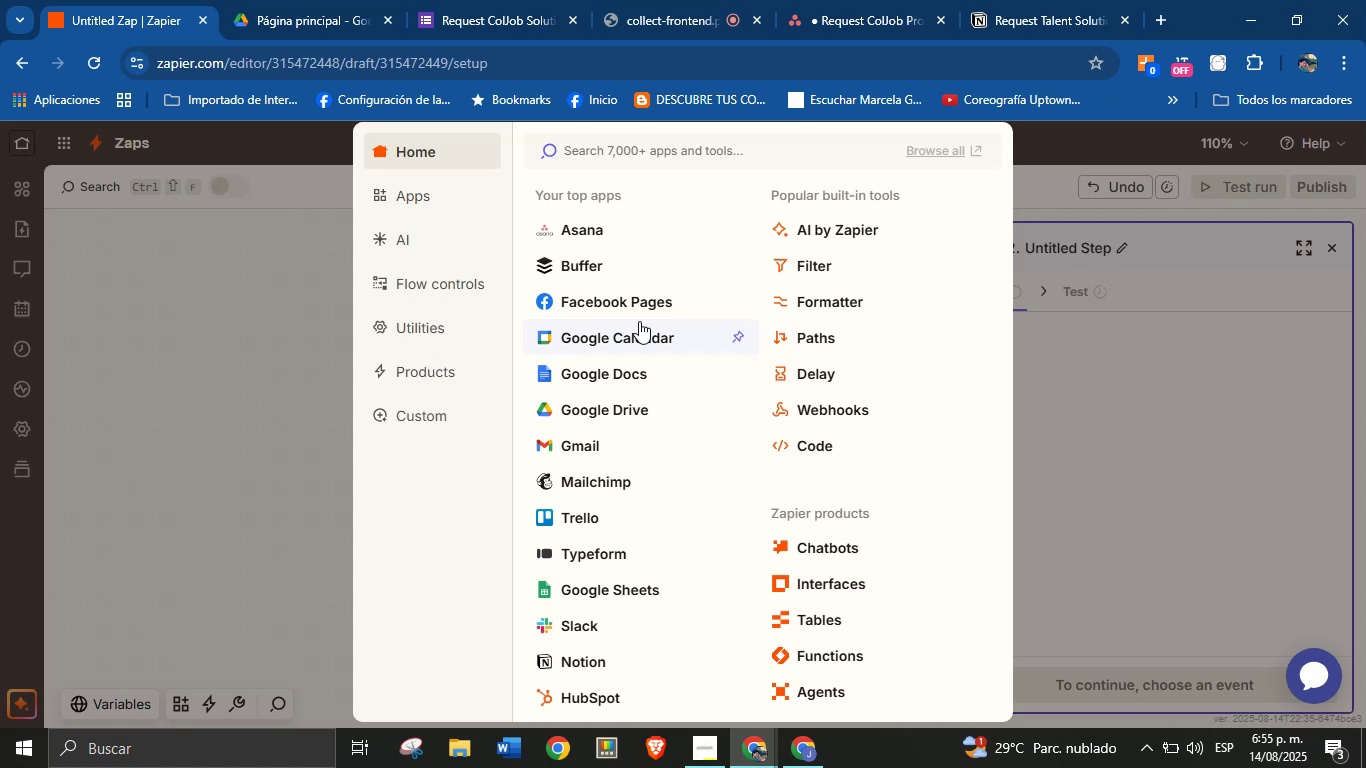 
wait(19.46)
 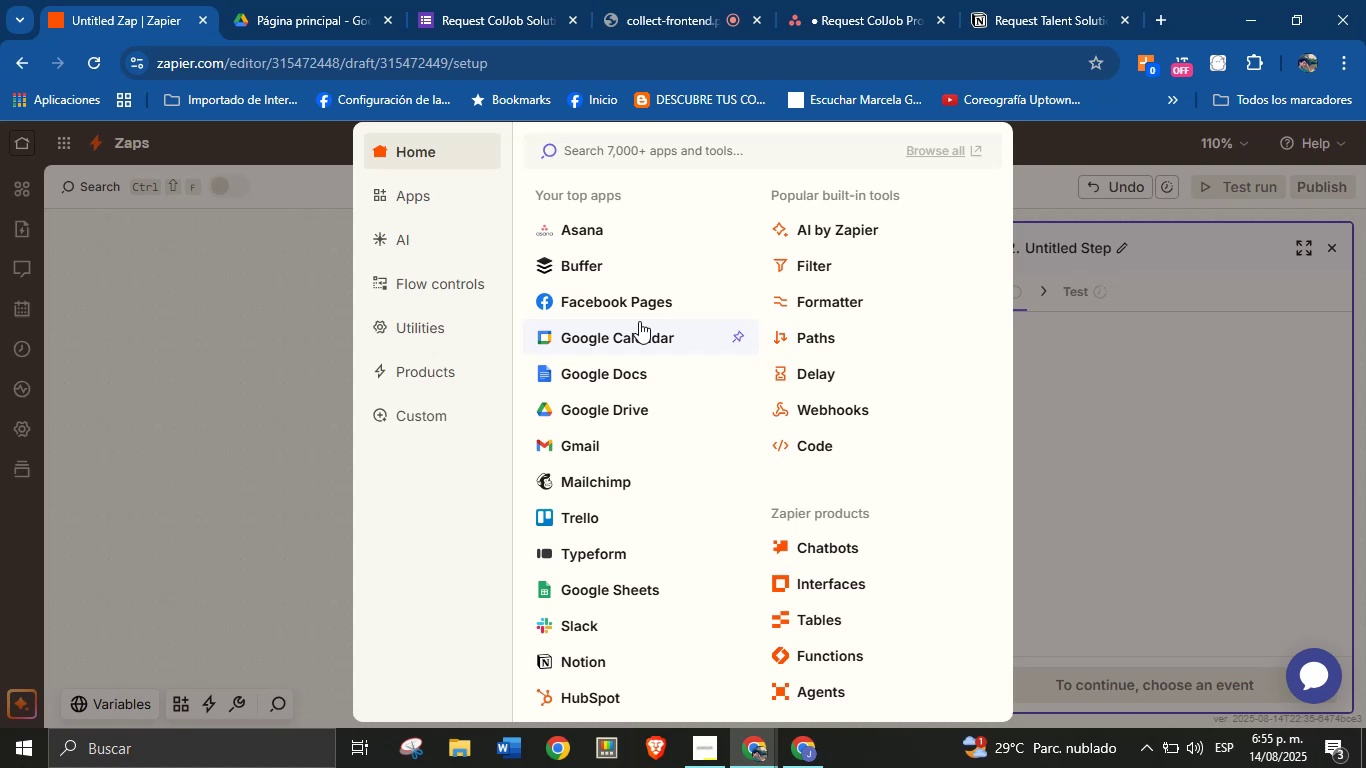 
left_click([815, 333])
 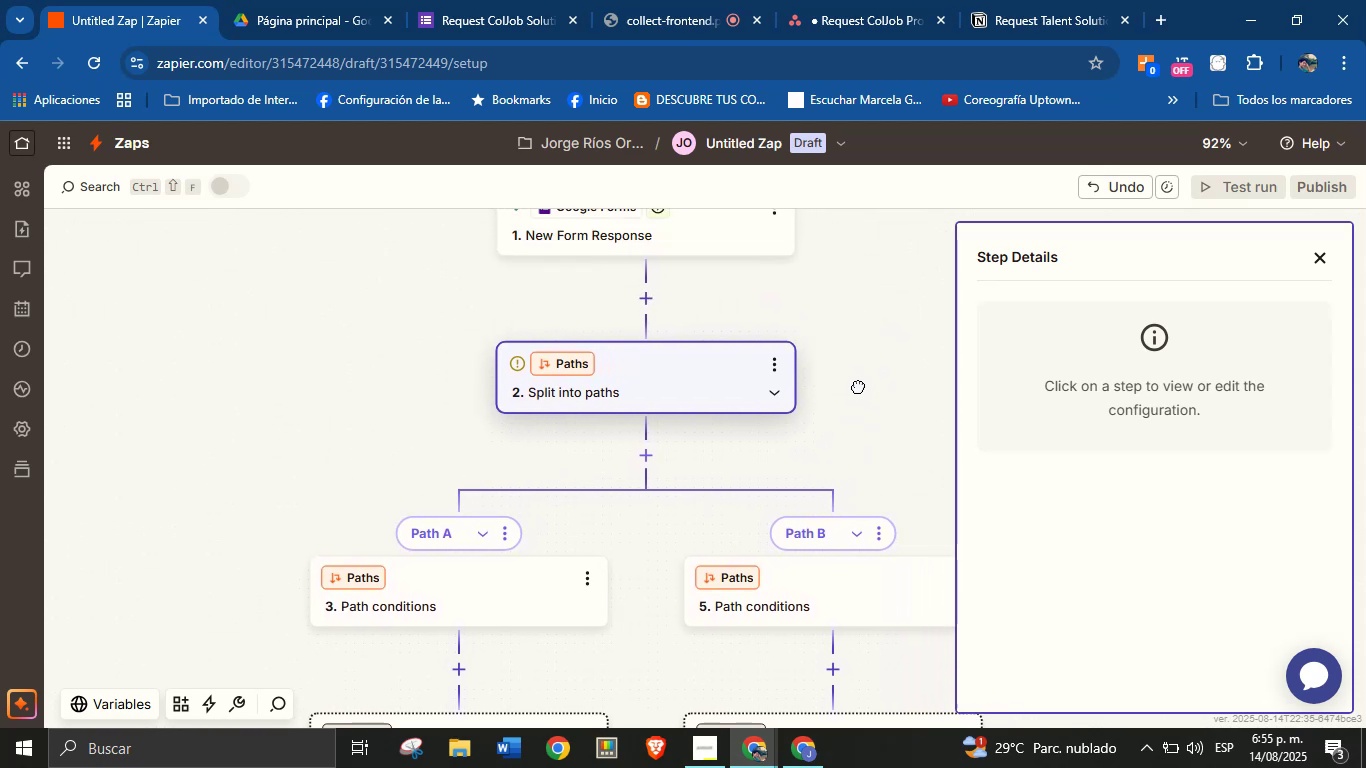 
wait(7.98)
 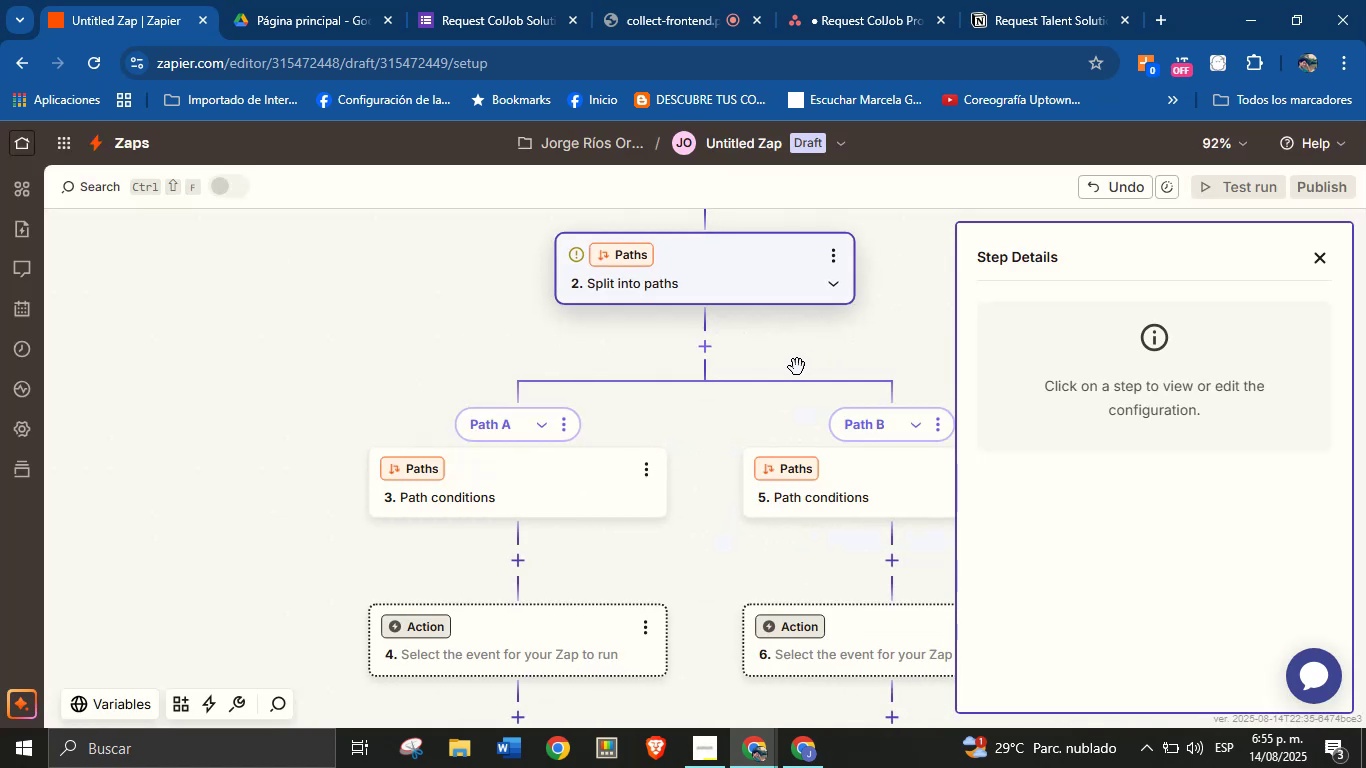 
left_click([1321, 259])
 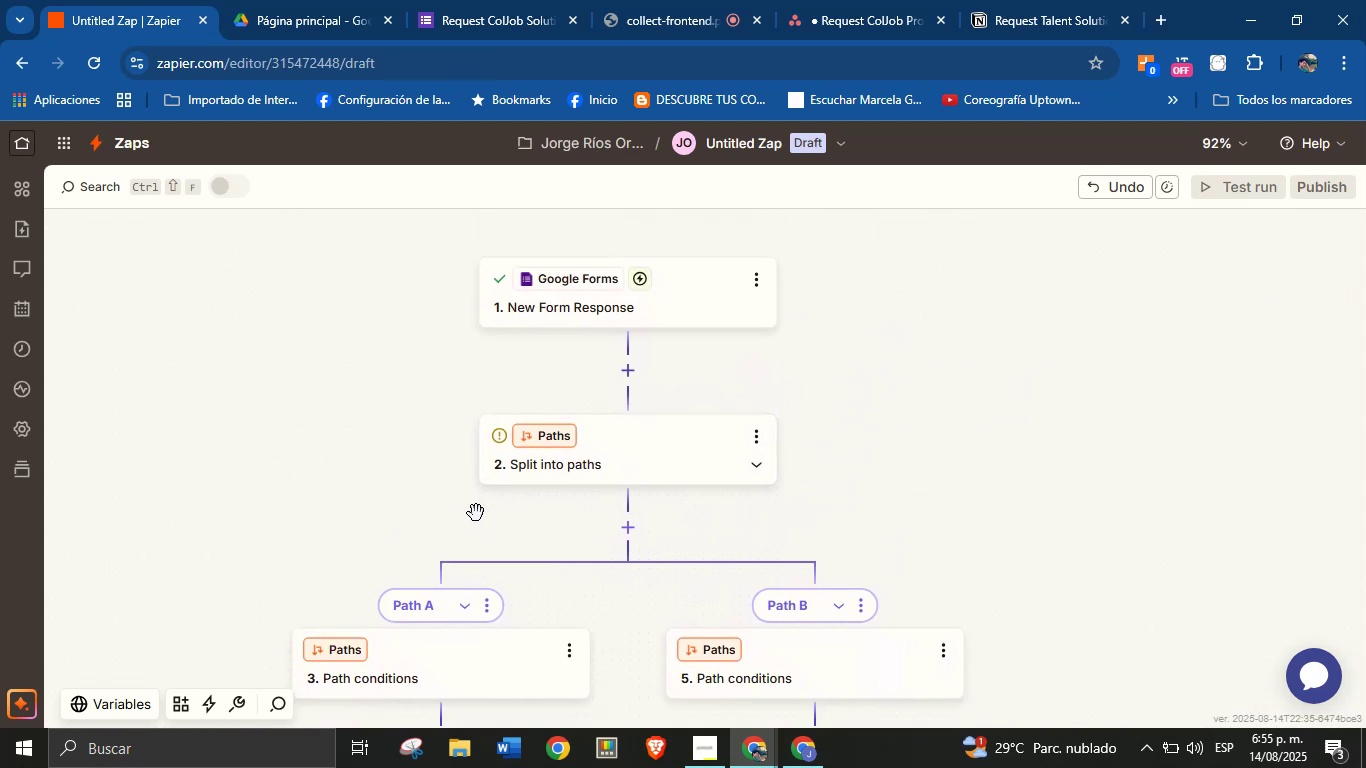 
wait(8.47)
 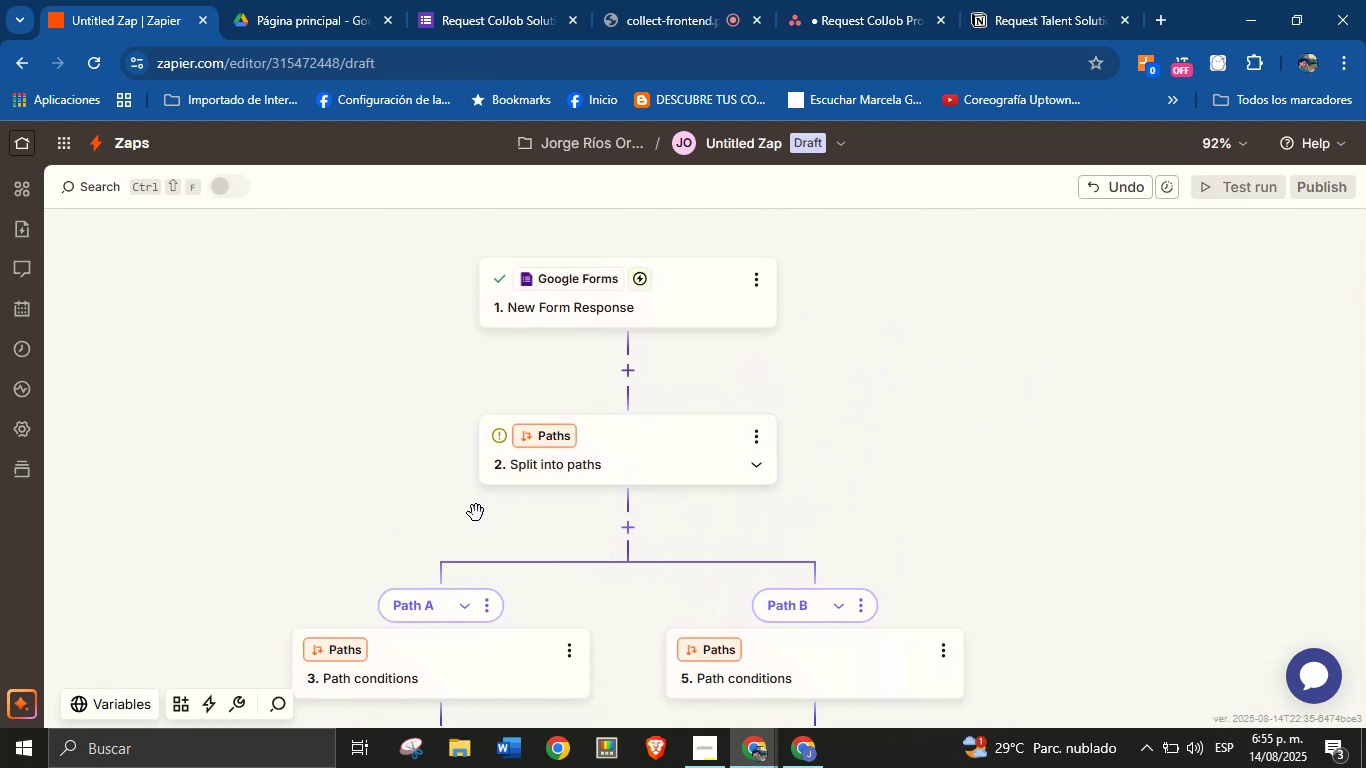 
left_click([491, 454])
 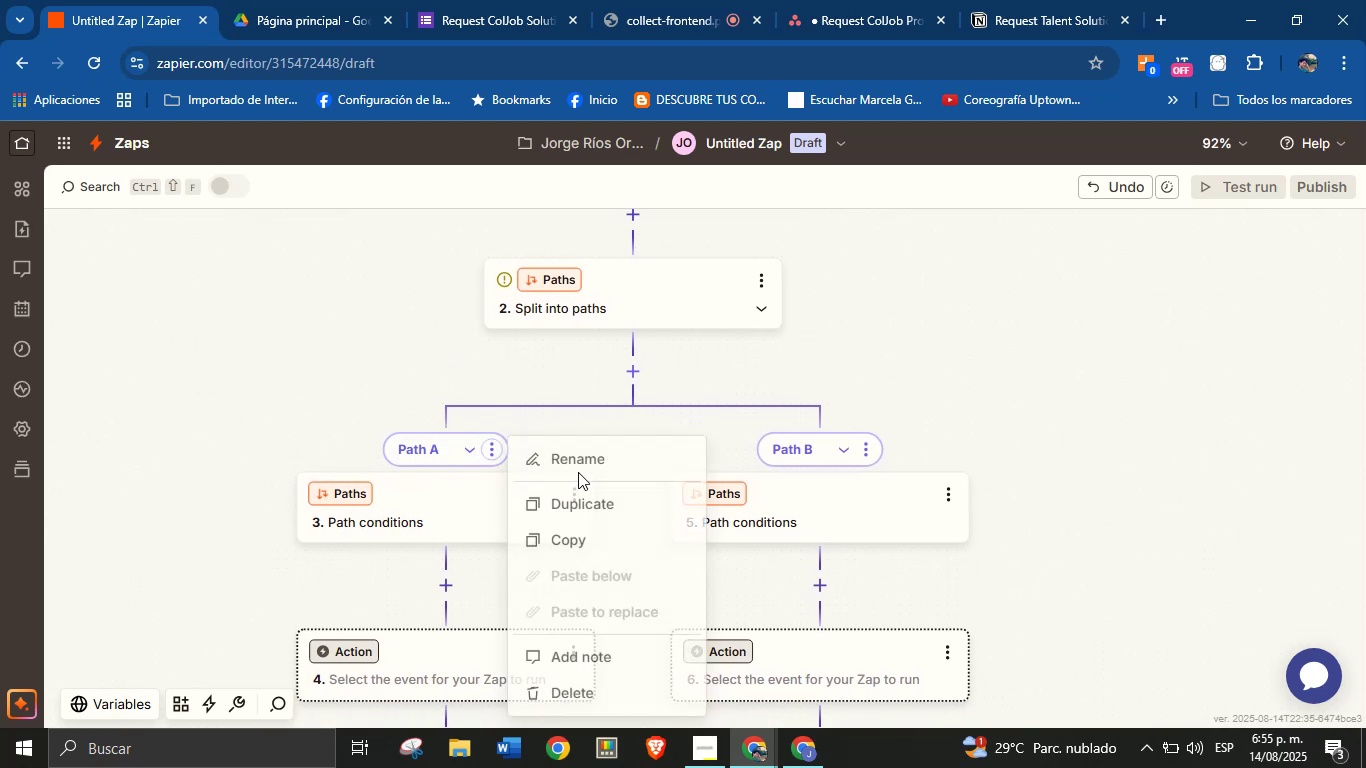 
left_click([579, 468])
 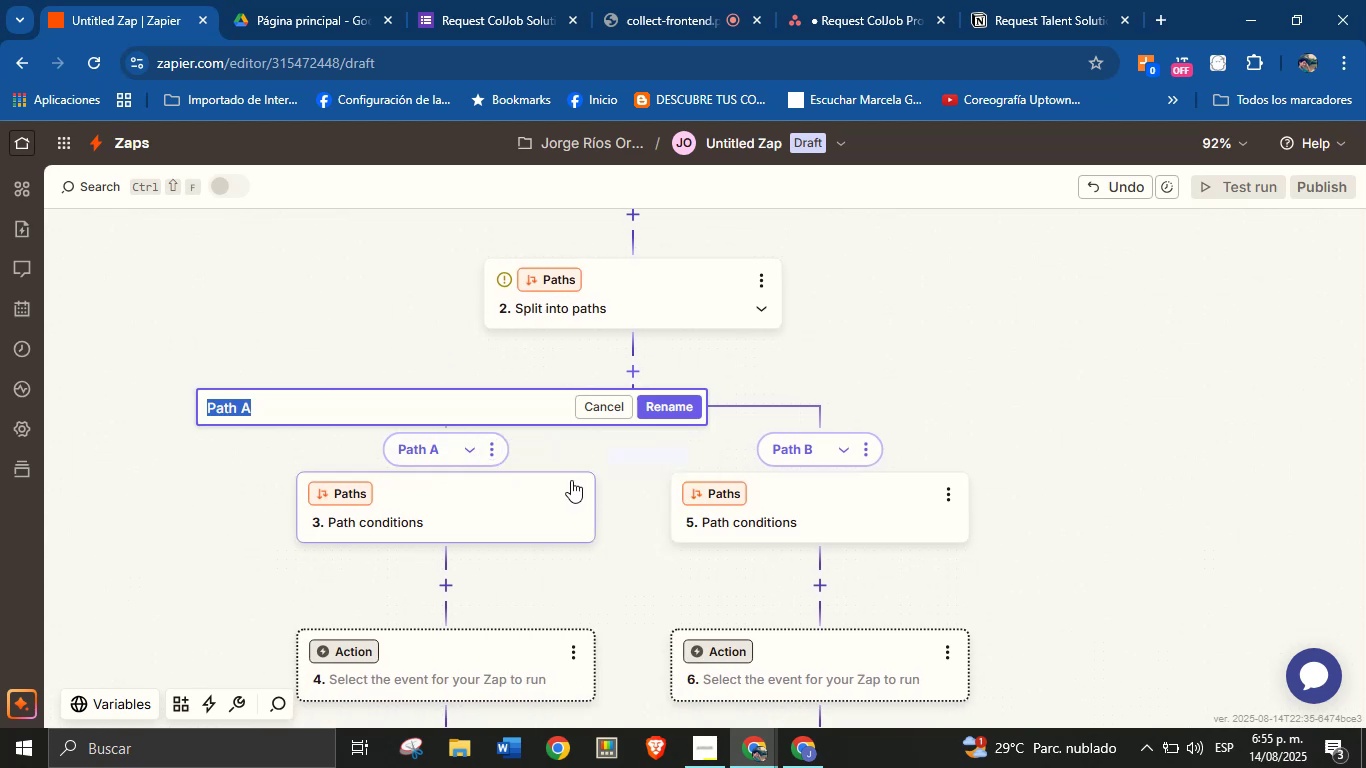 
type(Talent)
 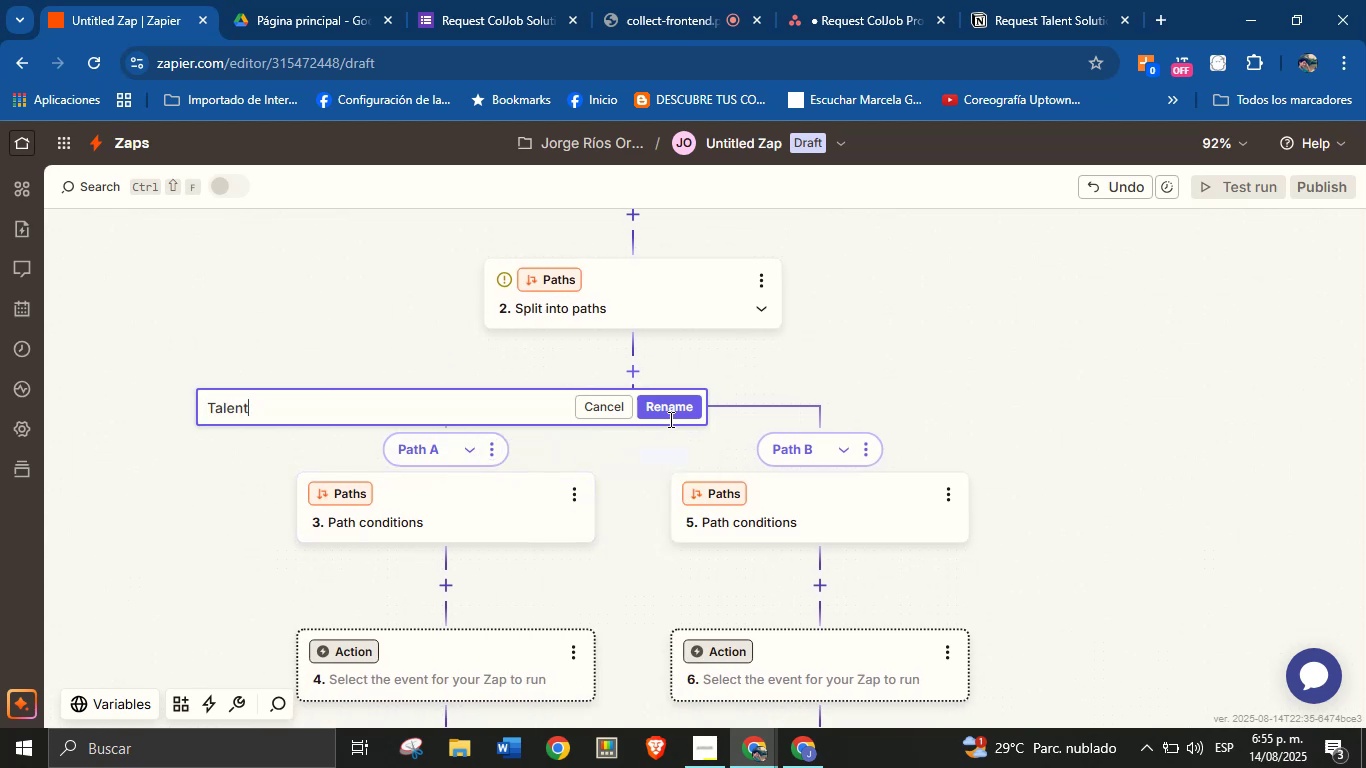 
double_click([673, 410])
 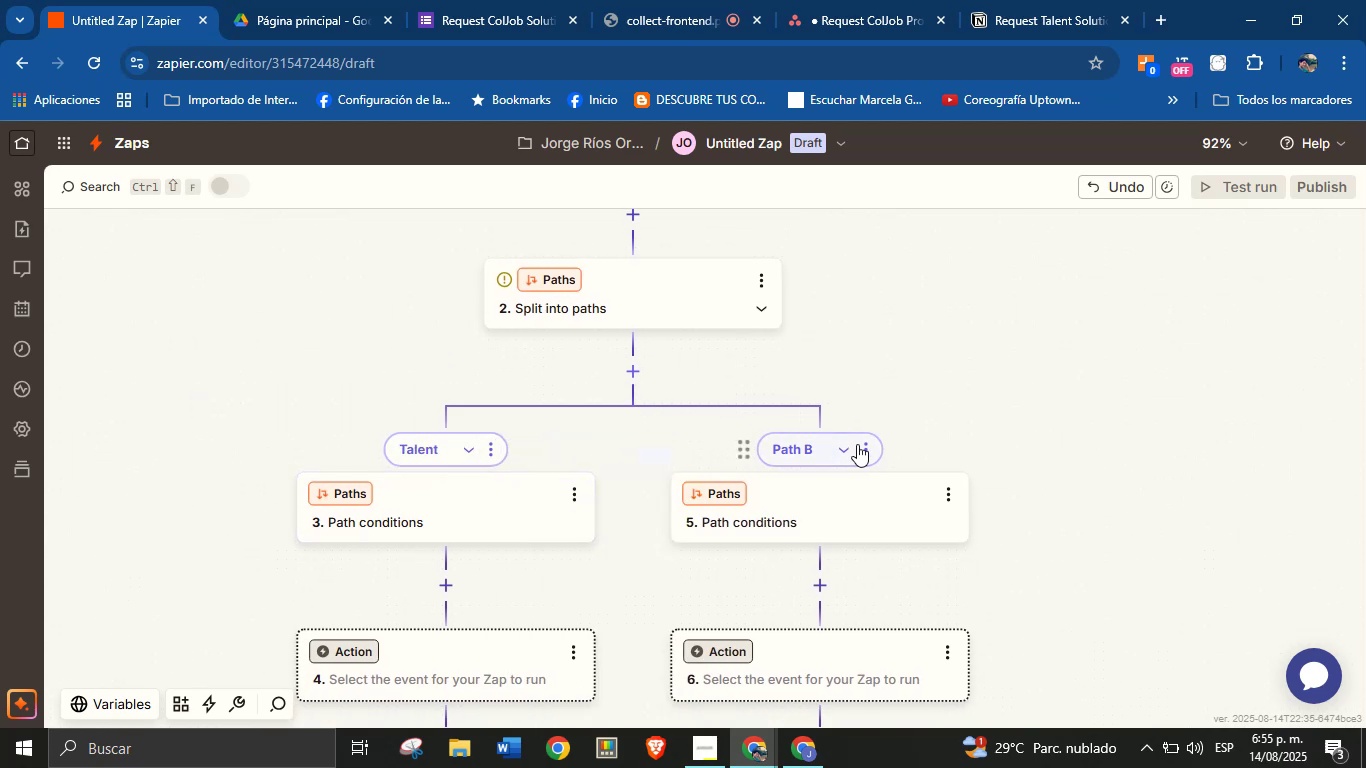 
left_click([866, 449])
 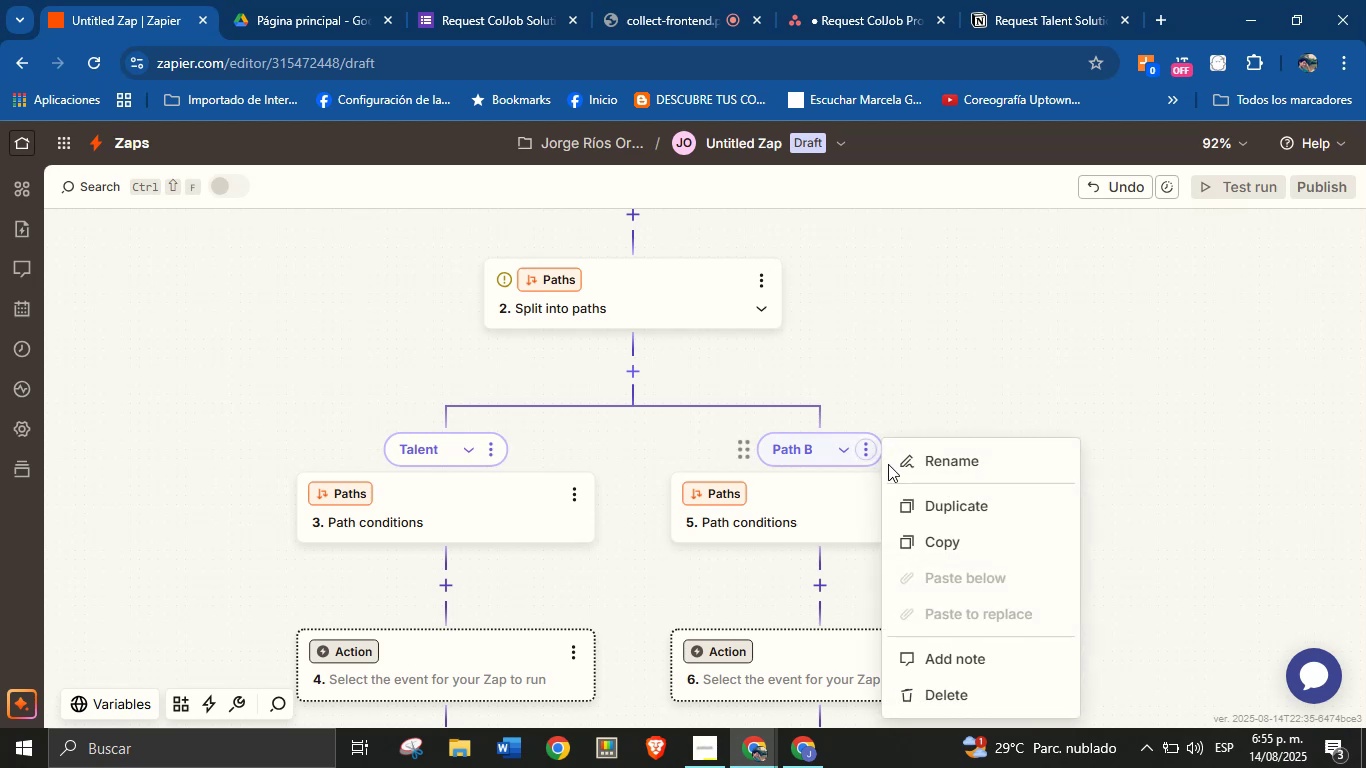 
left_click([923, 463])
 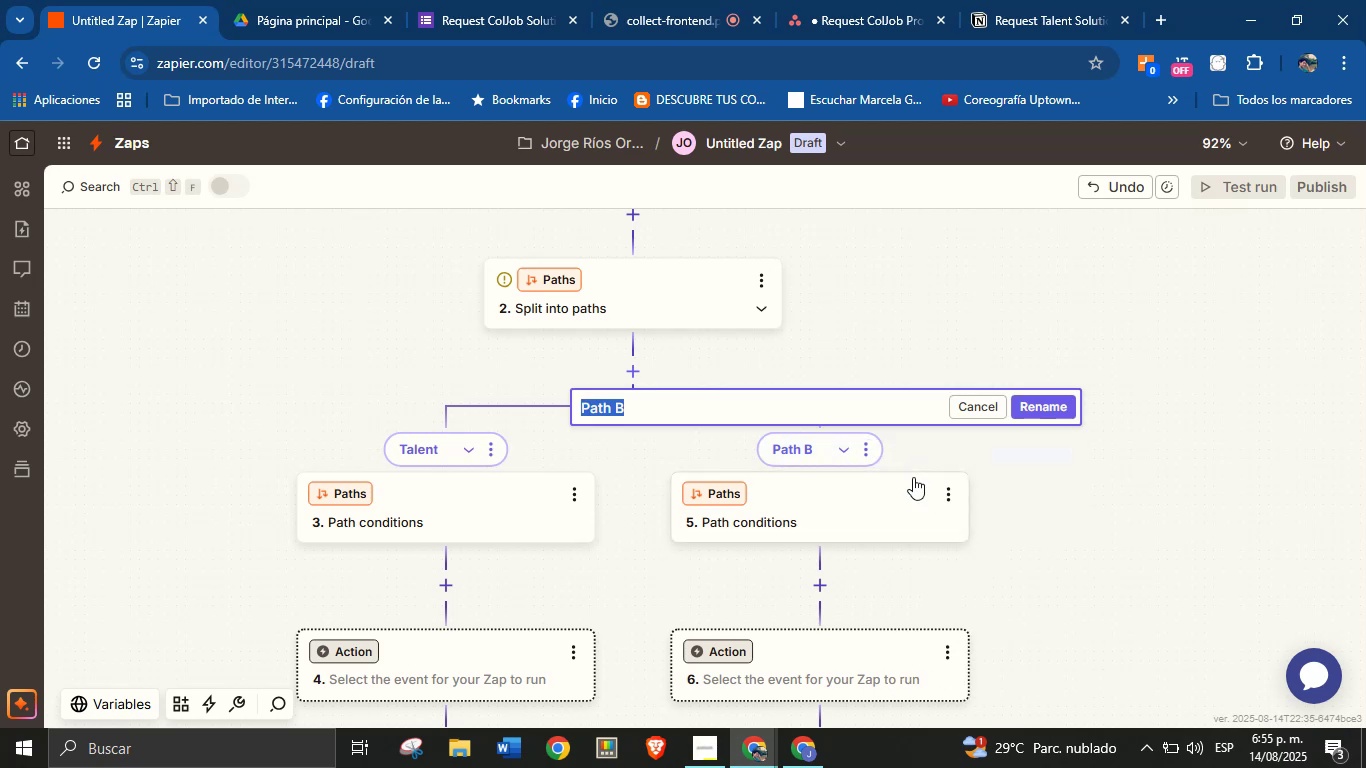 
type(Product)
 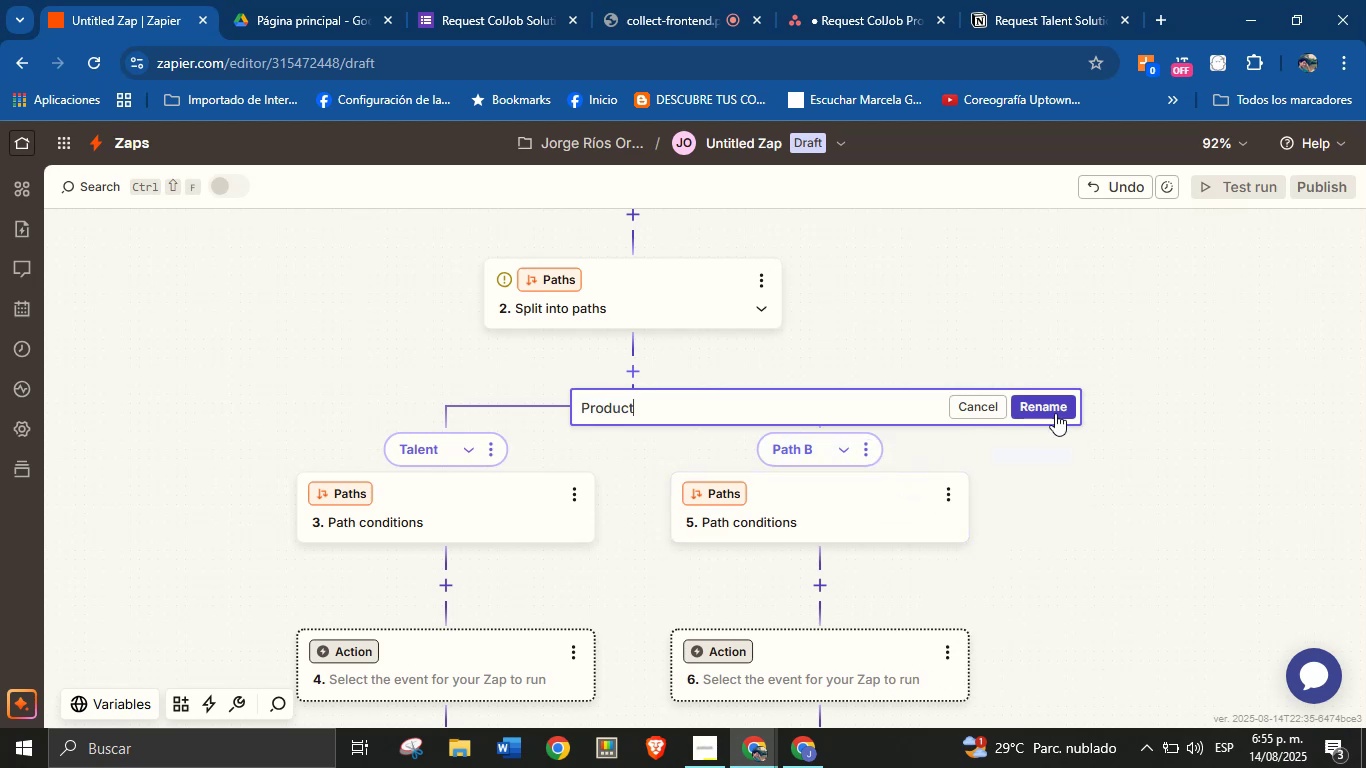 
left_click([1055, 408])
 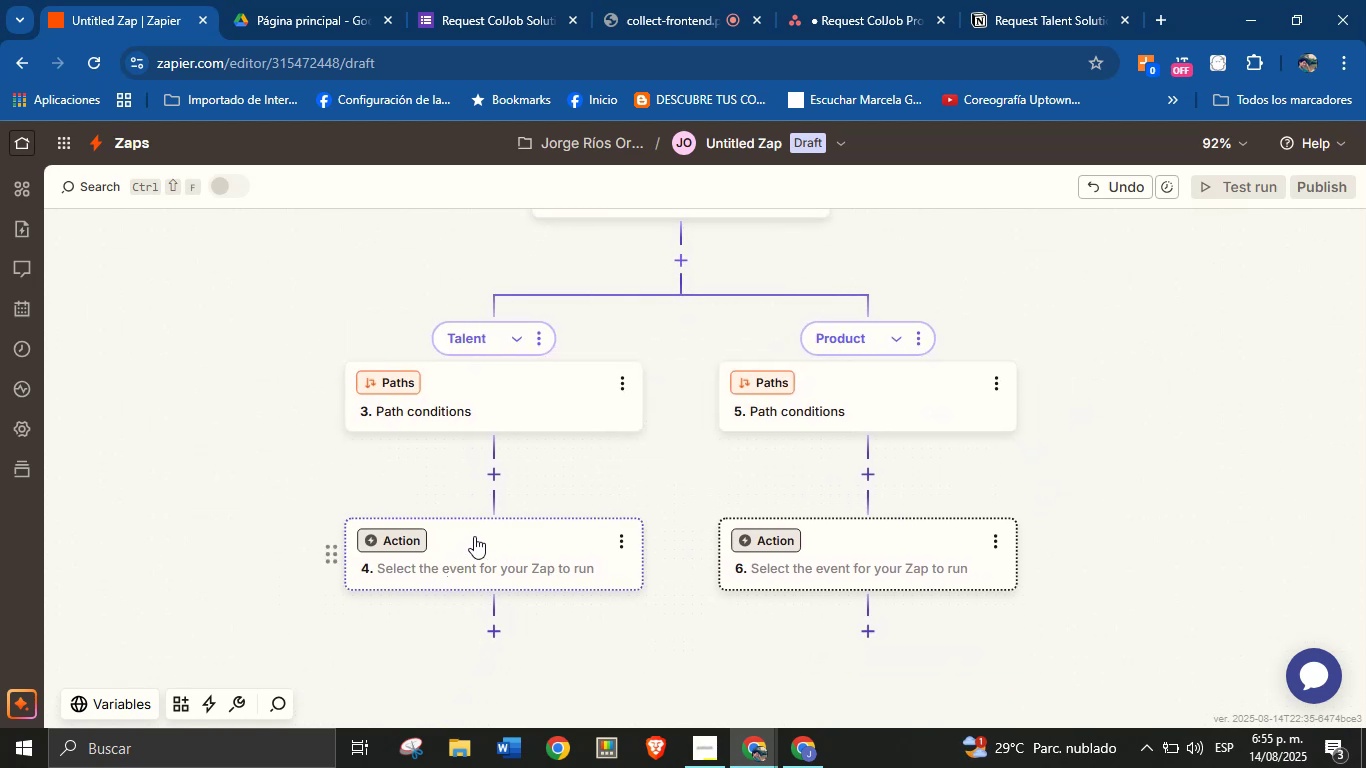 
wait(5.03)
 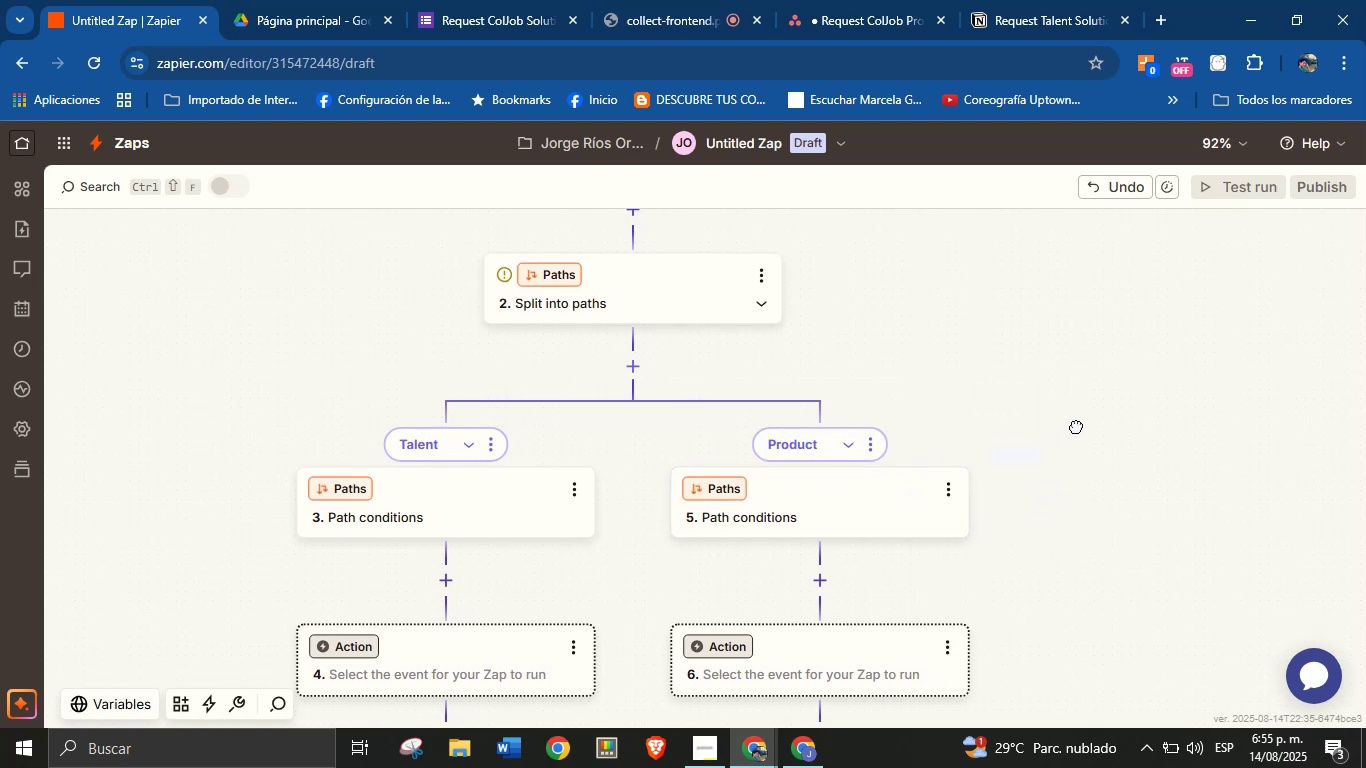 
left_click([409, 537])
 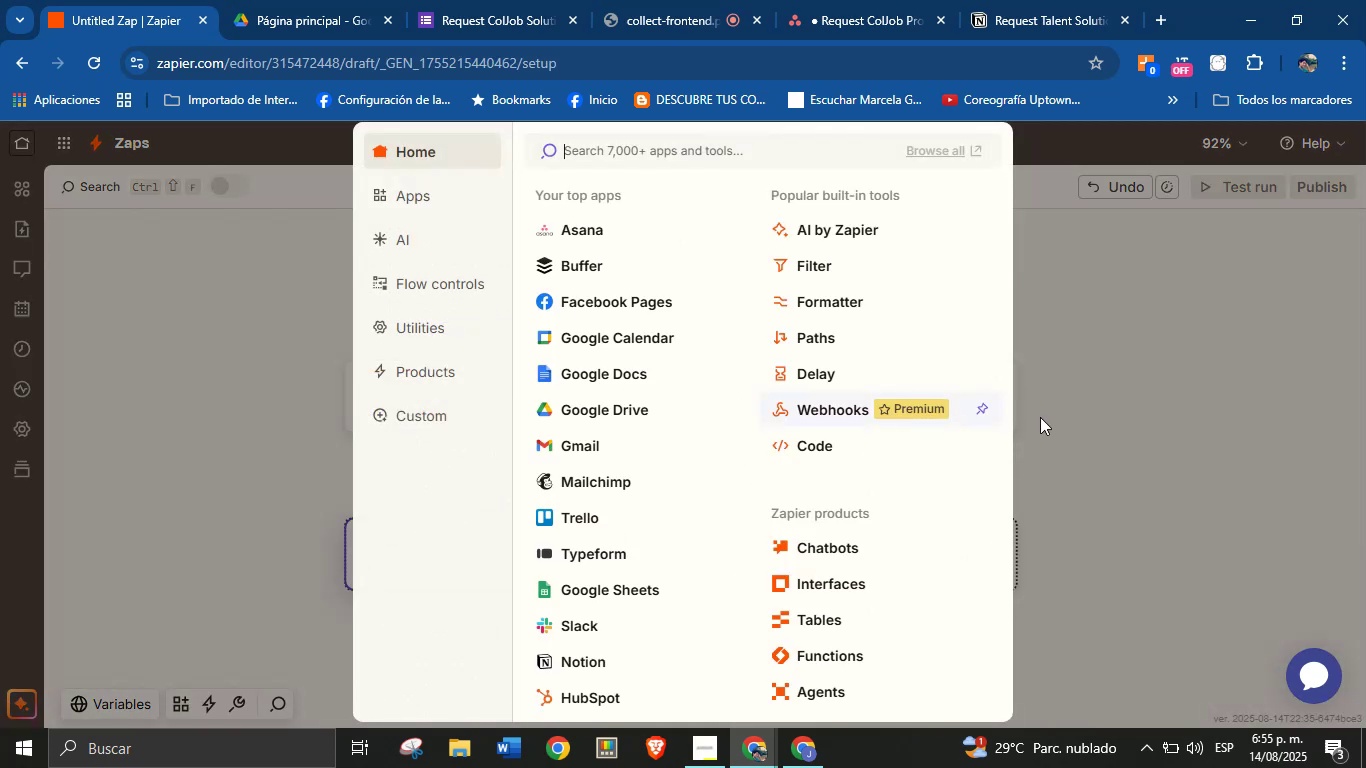 
left_click([1116, 414])
 